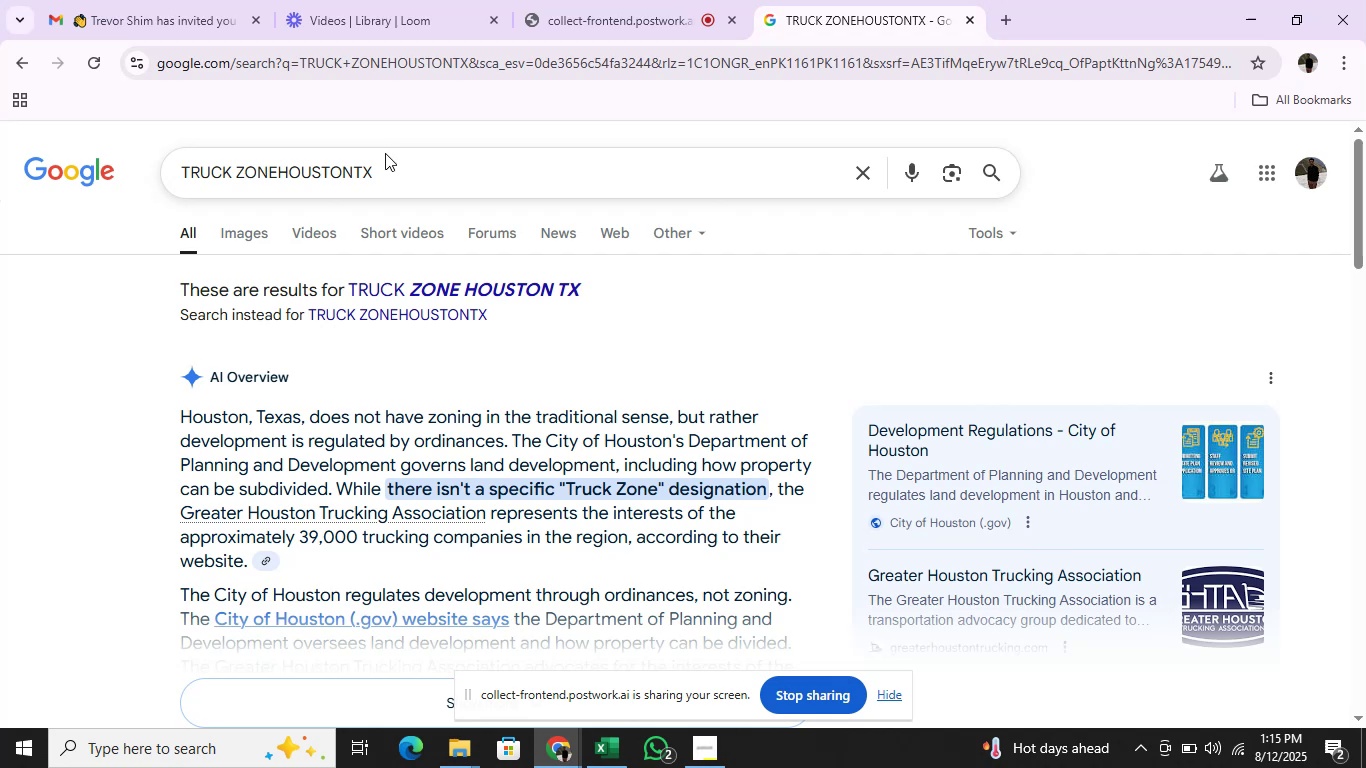 
scroll: coordinate [764, 341], scroll_direction: down, amount: 4.0
 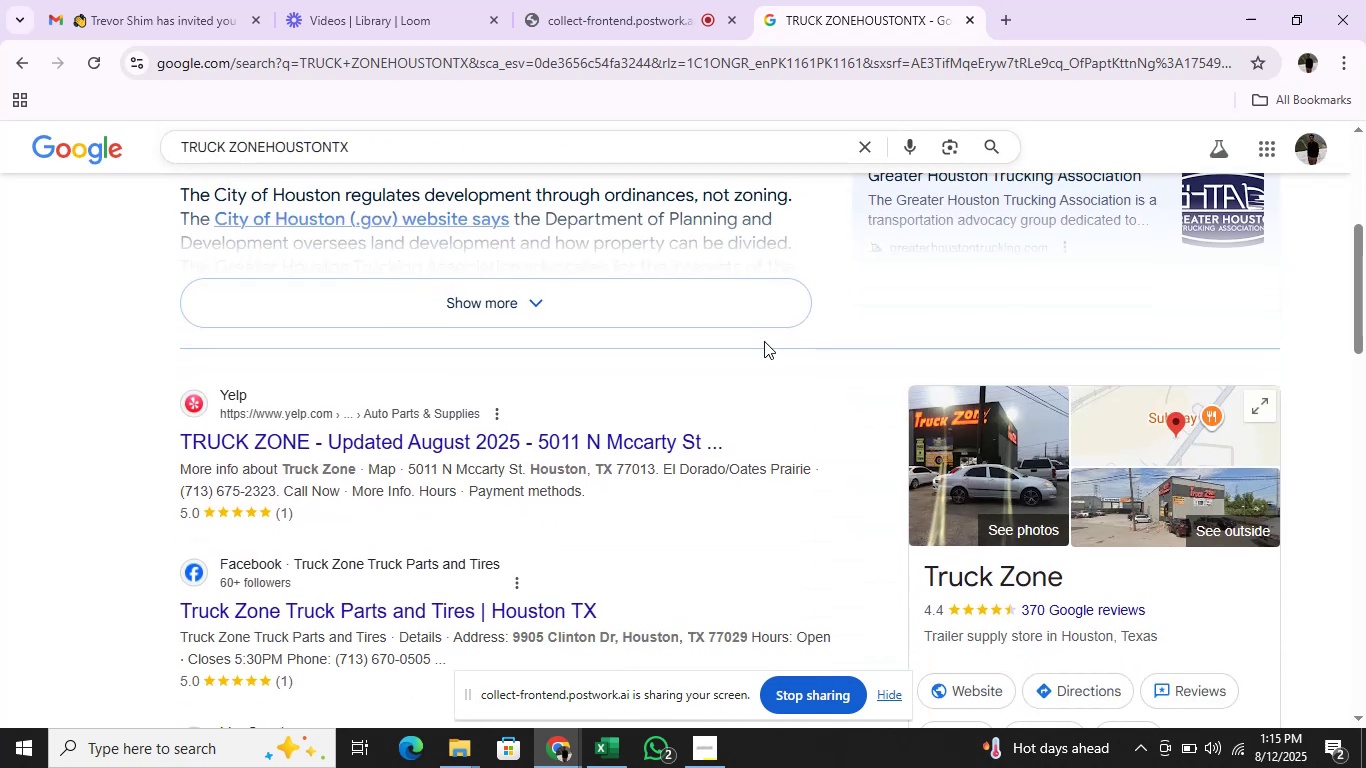 
key(Alt+AltLeft)
 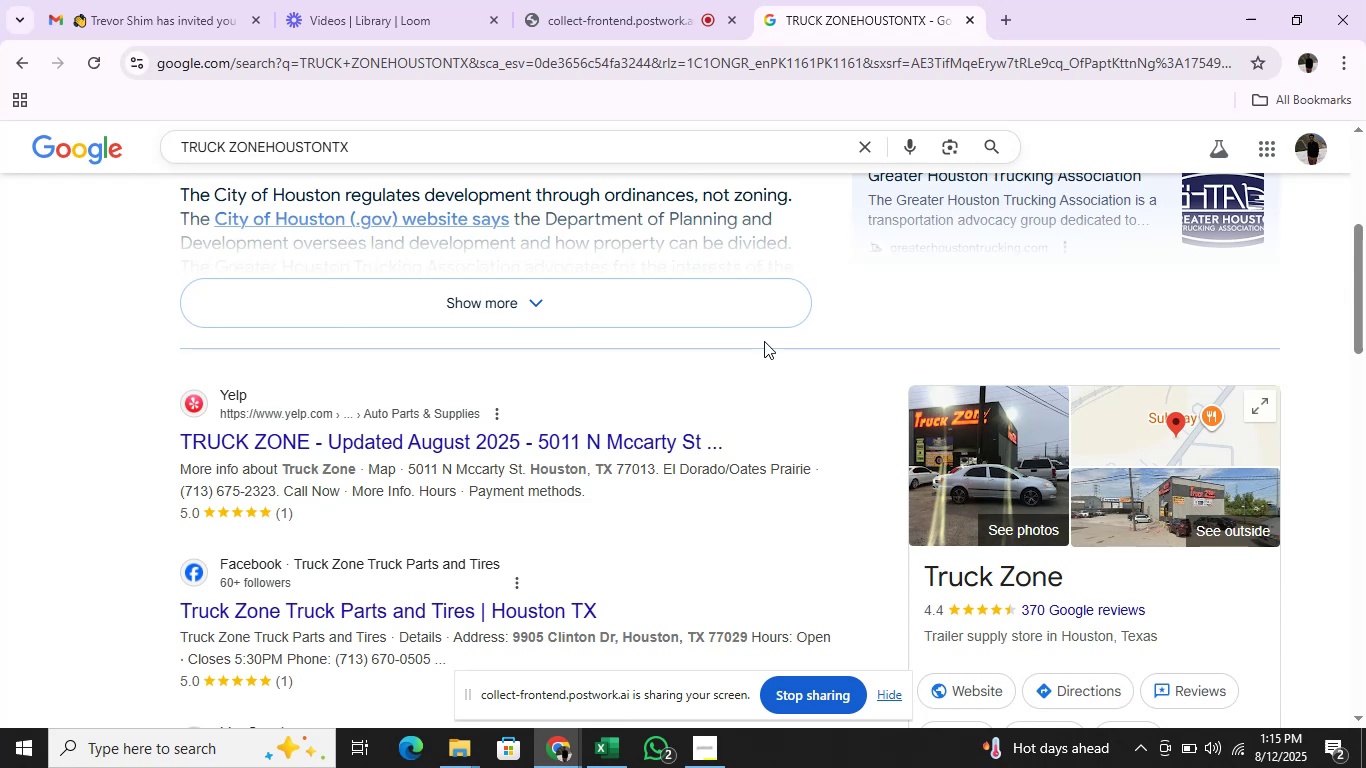 
key(Alt+Tab)
 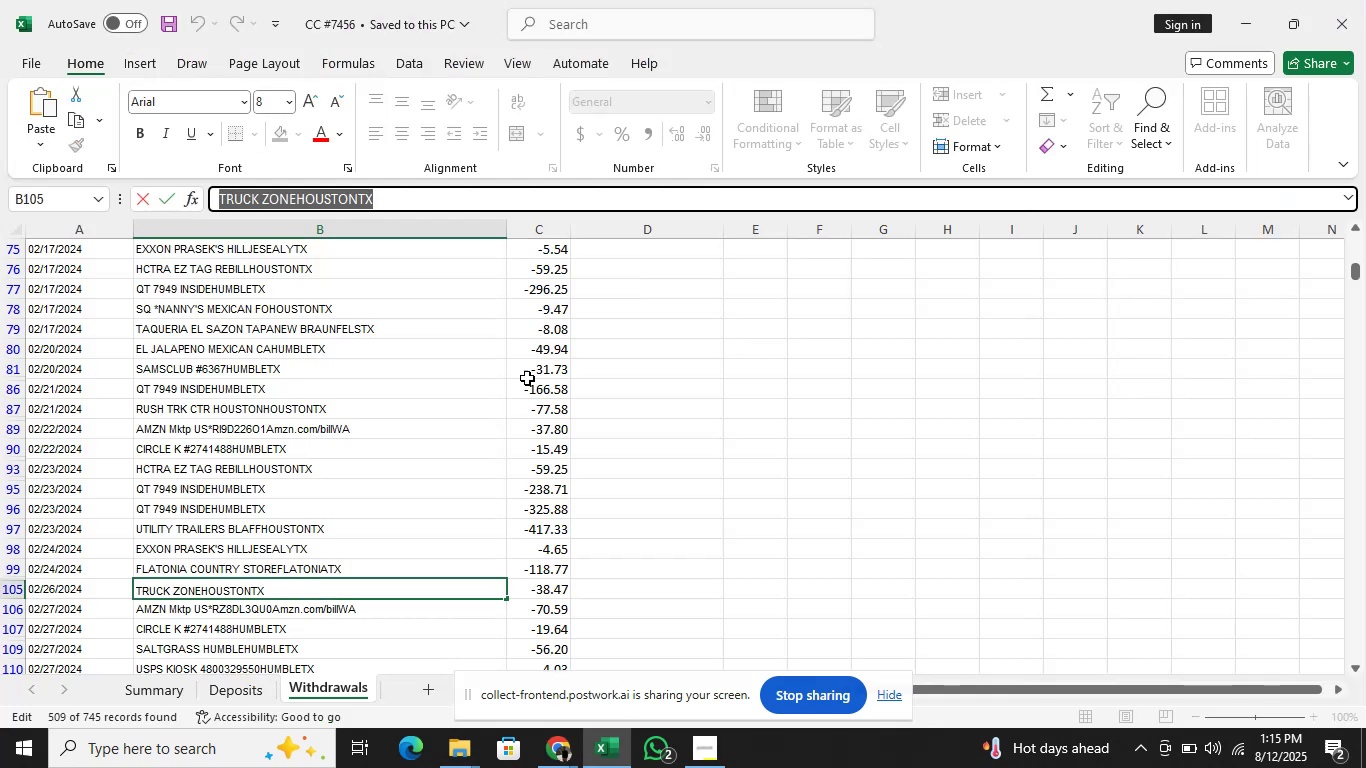 
scroll: coordinate [481, 394], scroll_direction: up, amount: 21.0
 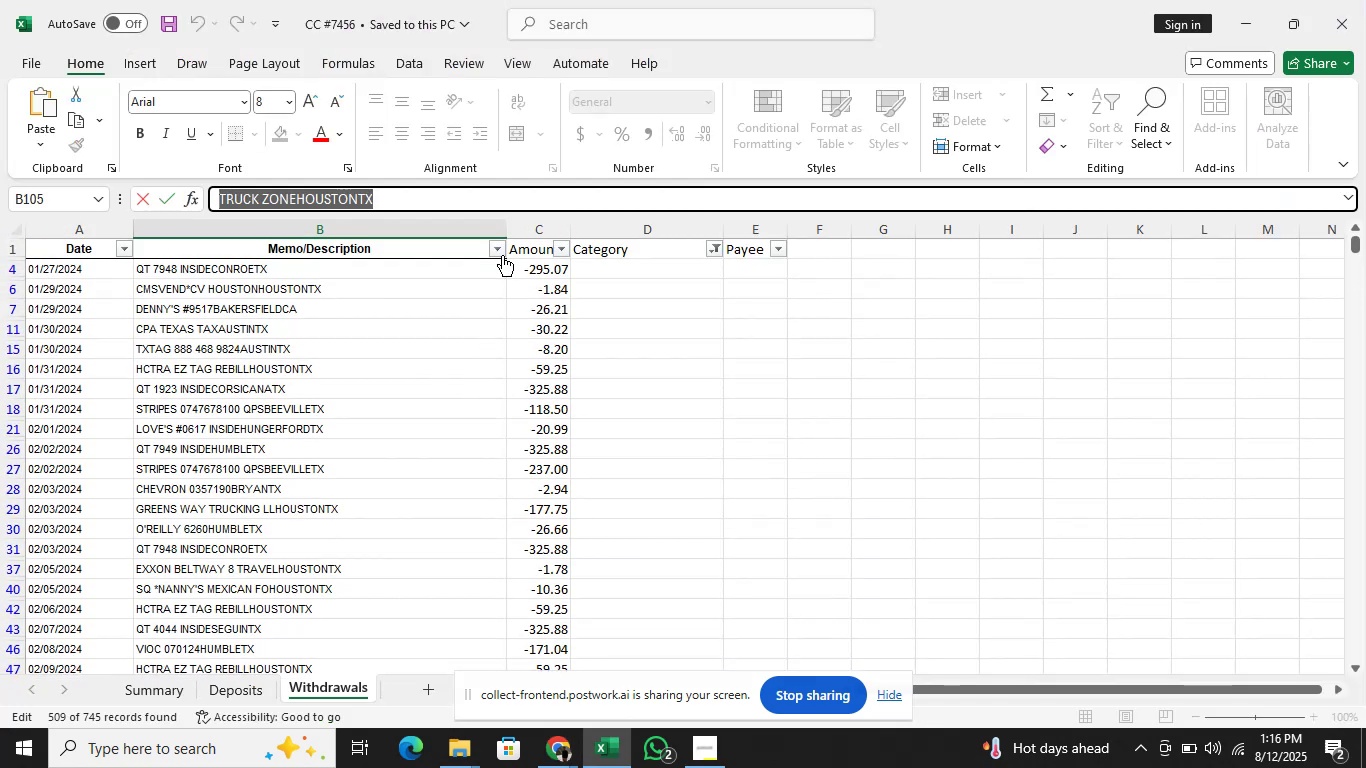 
left_click([502, 253])
 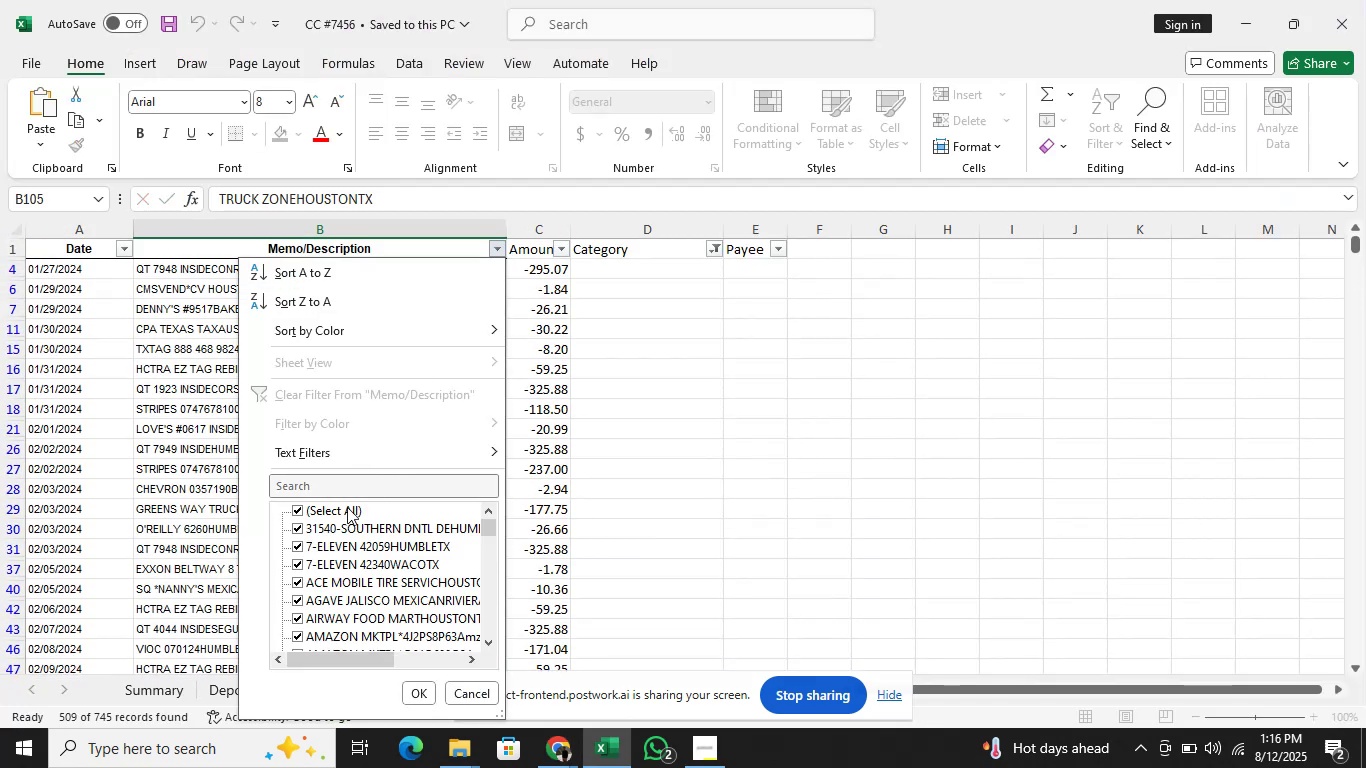 
left_click([345, 510])
 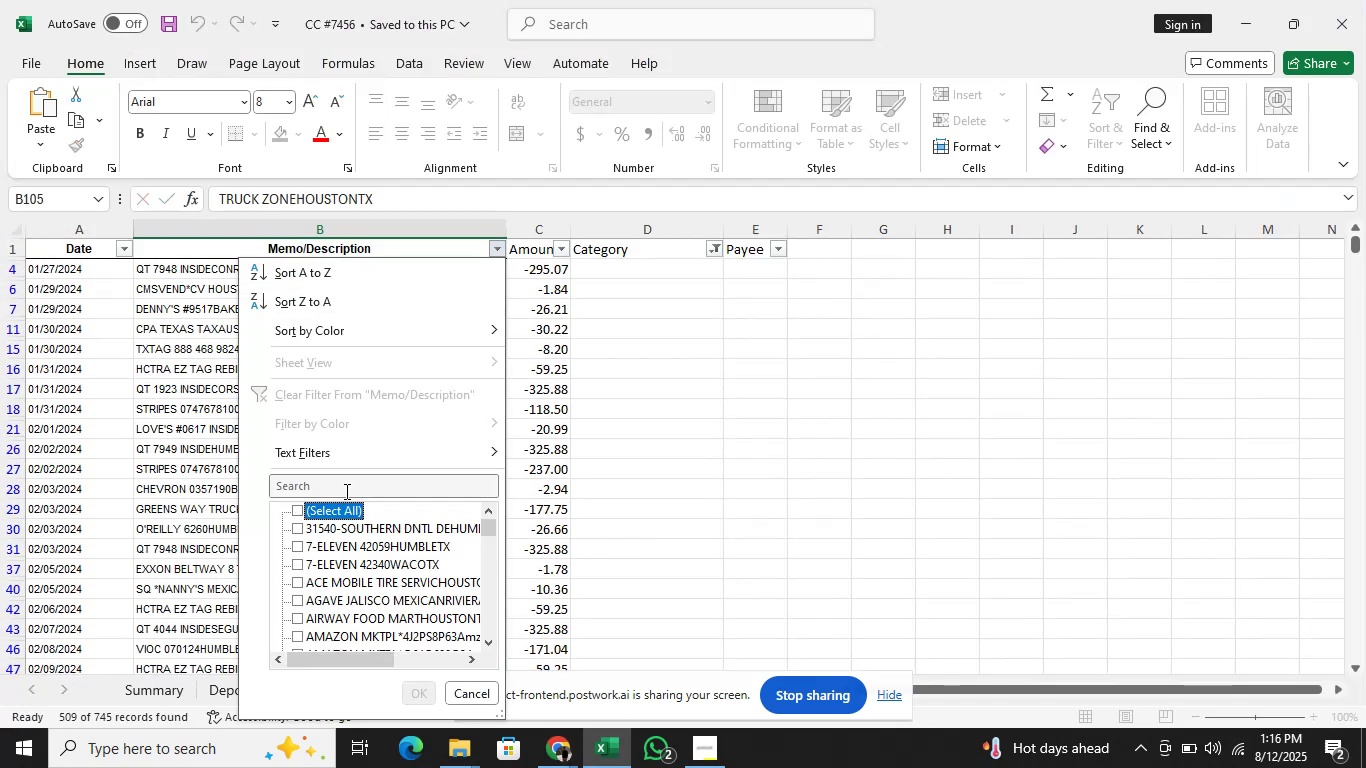 
left_click([345, 488])
 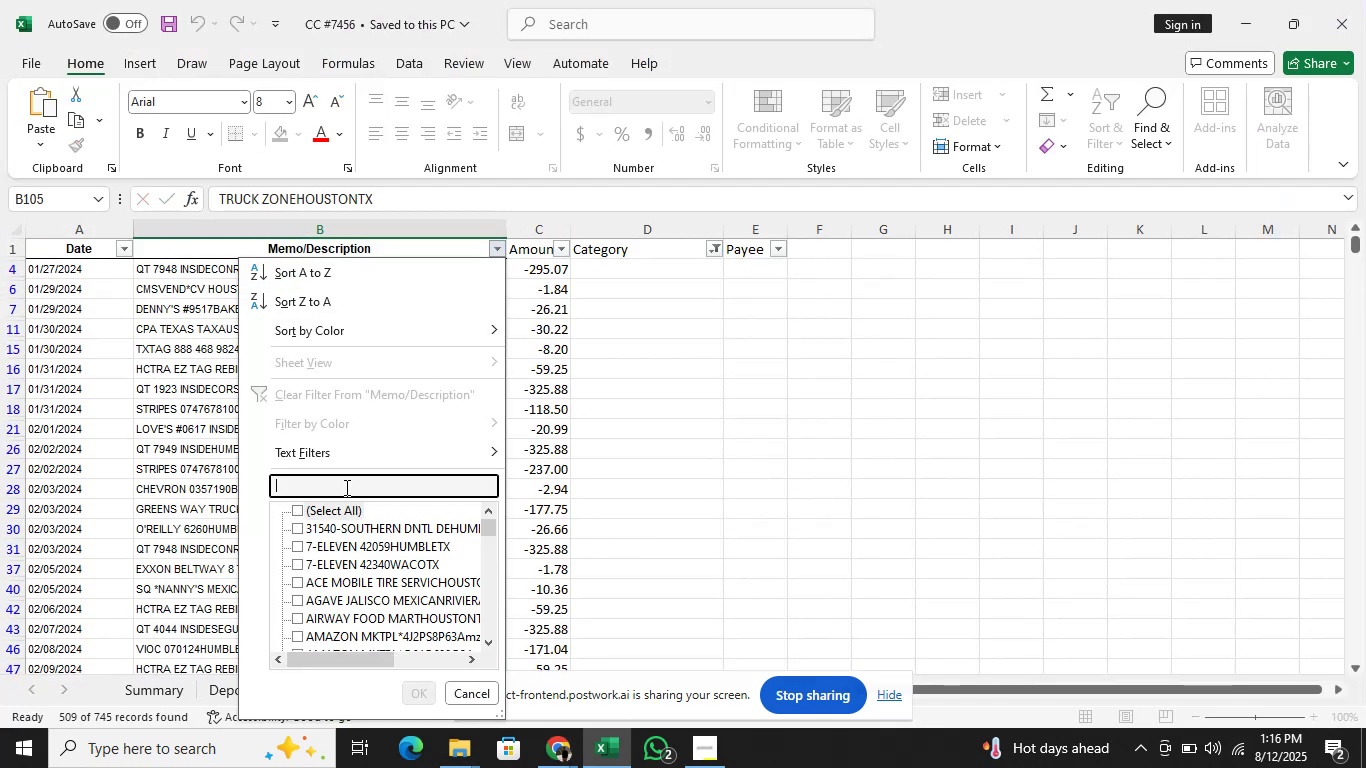 
key(Control+V)
 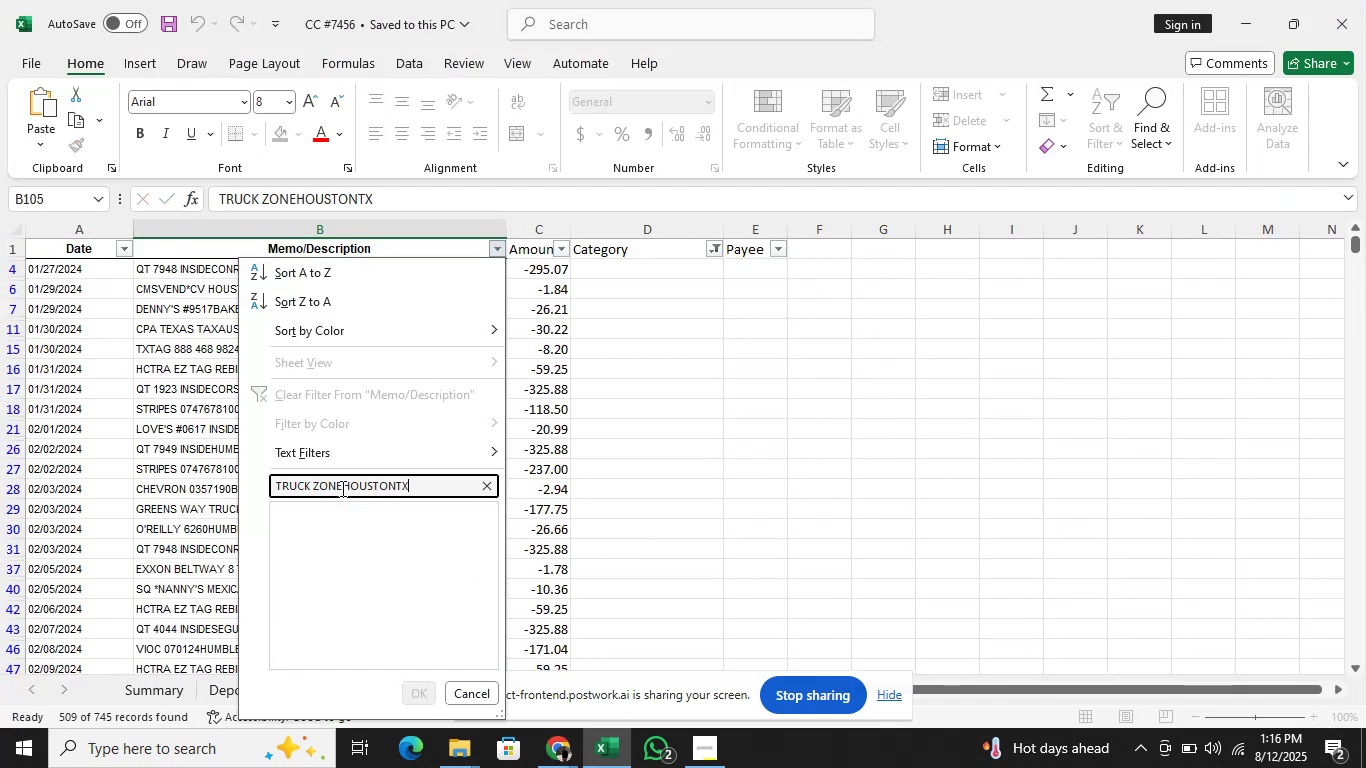 
key(Enter)
 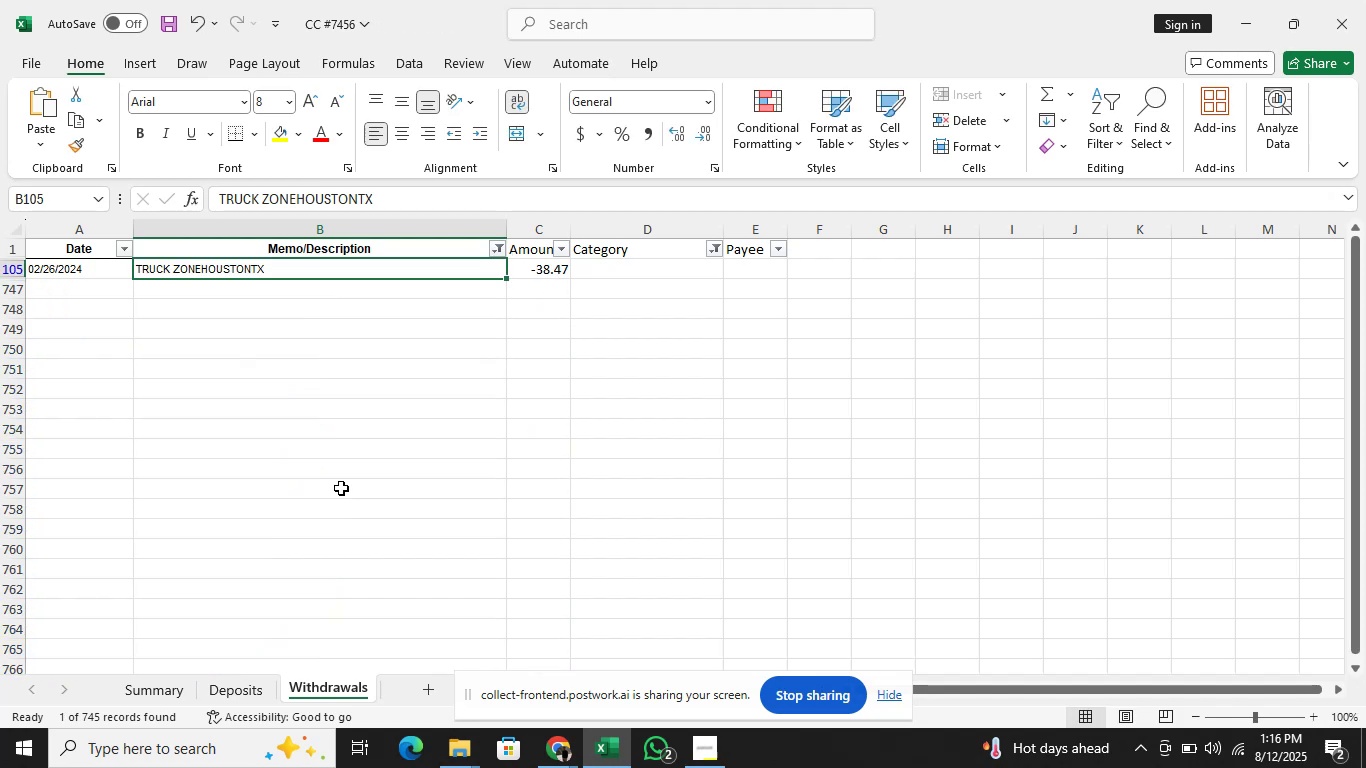 
key(ArrowRight)
 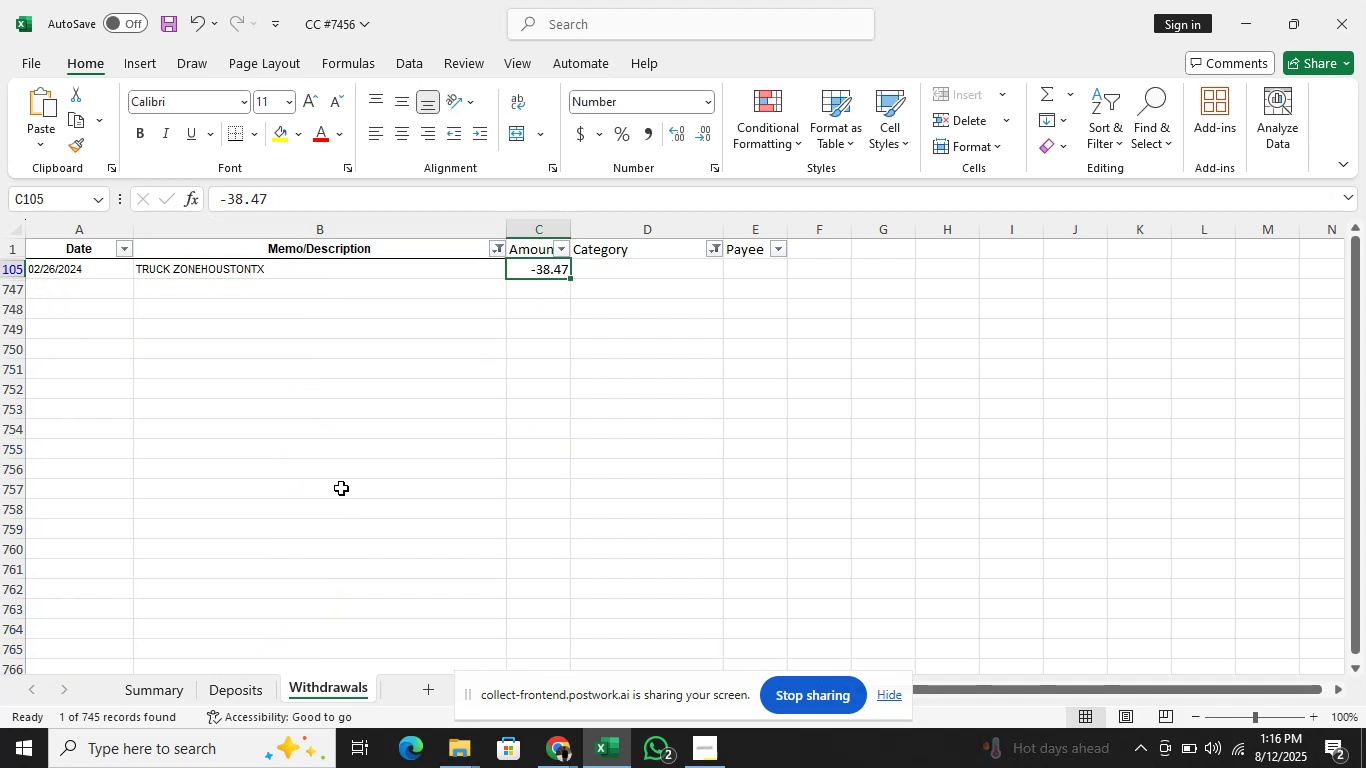 
key(ArrowRight)
 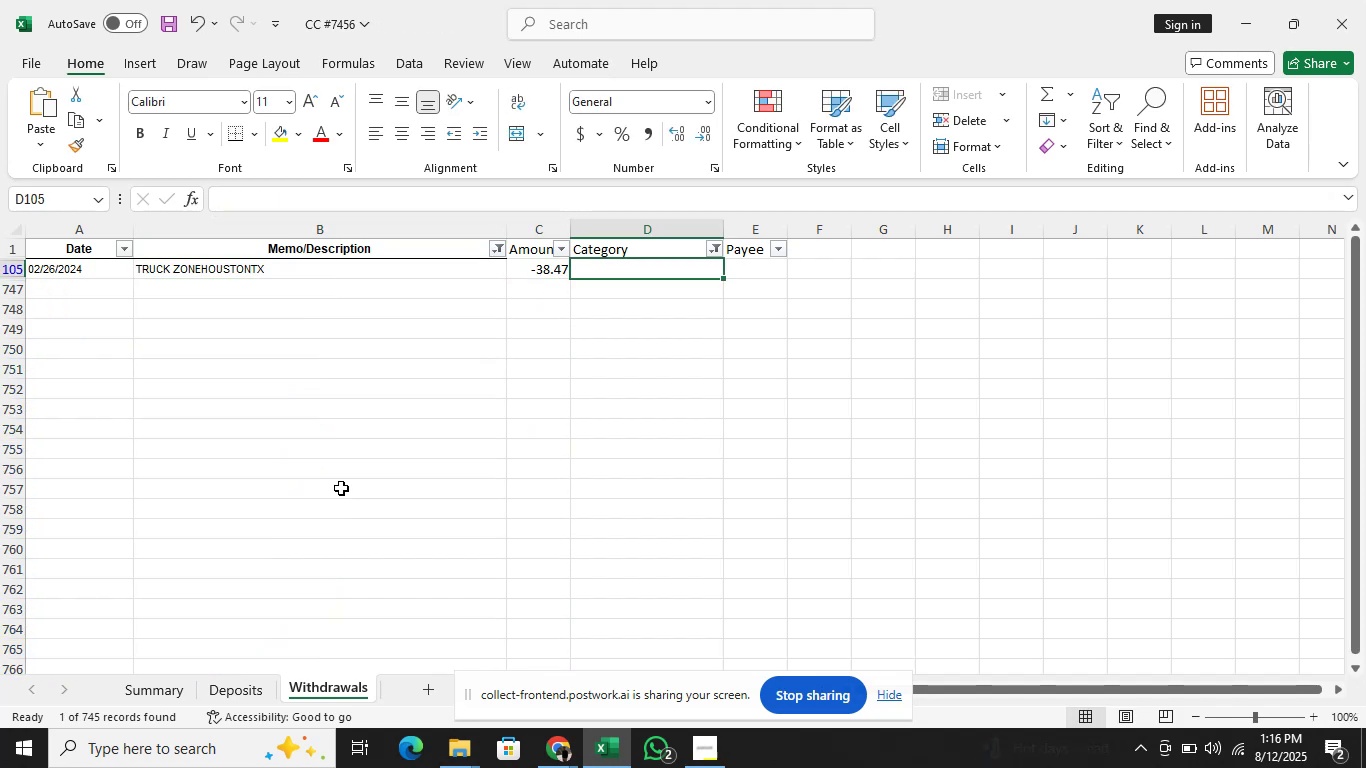 
type(Re)
 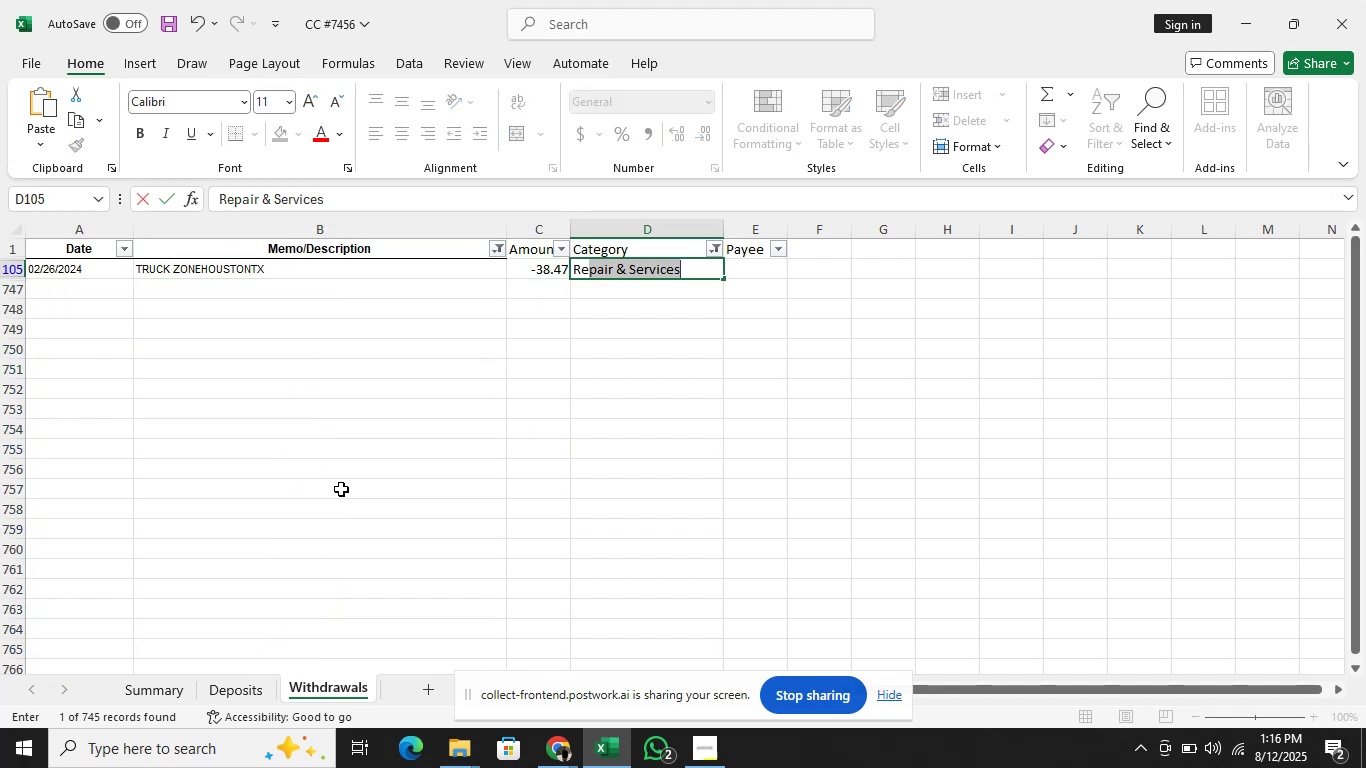 
key(Enter)
 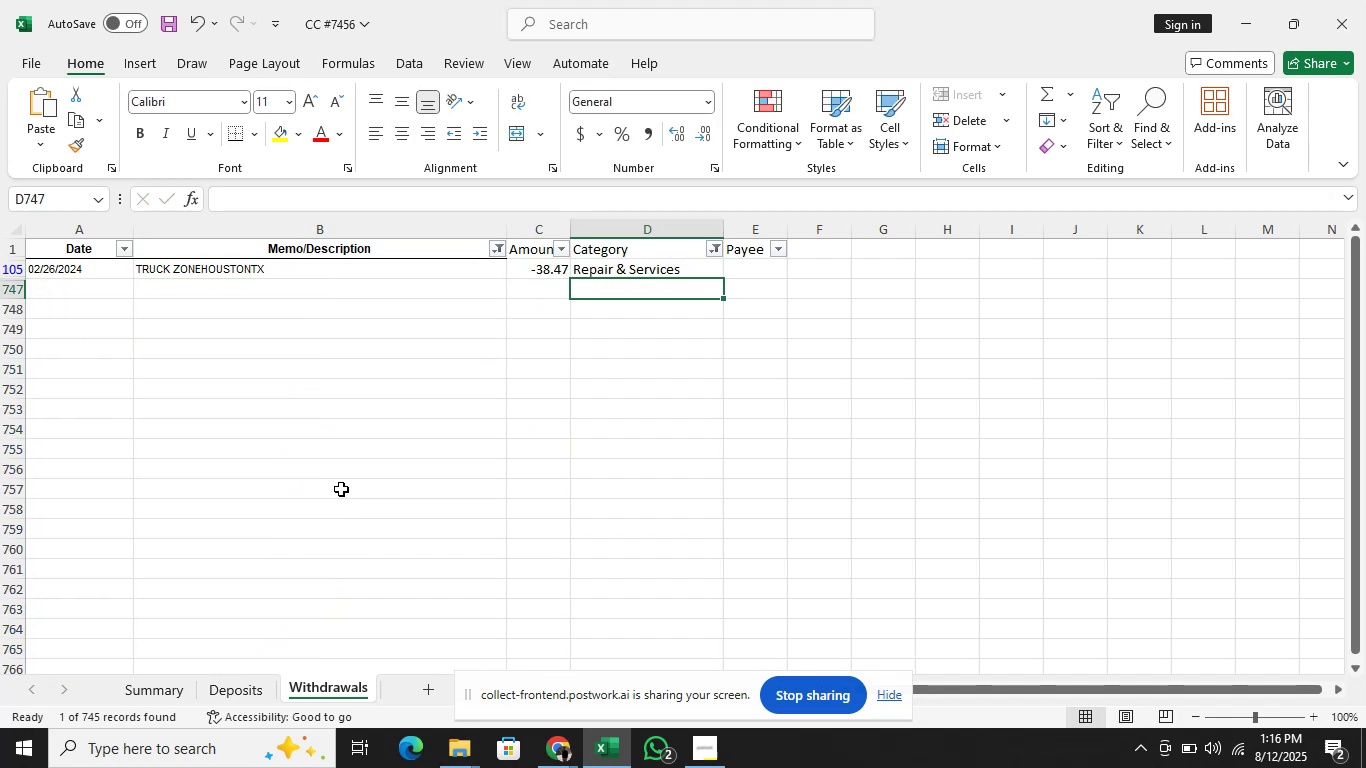 
key(ArrowUp)
 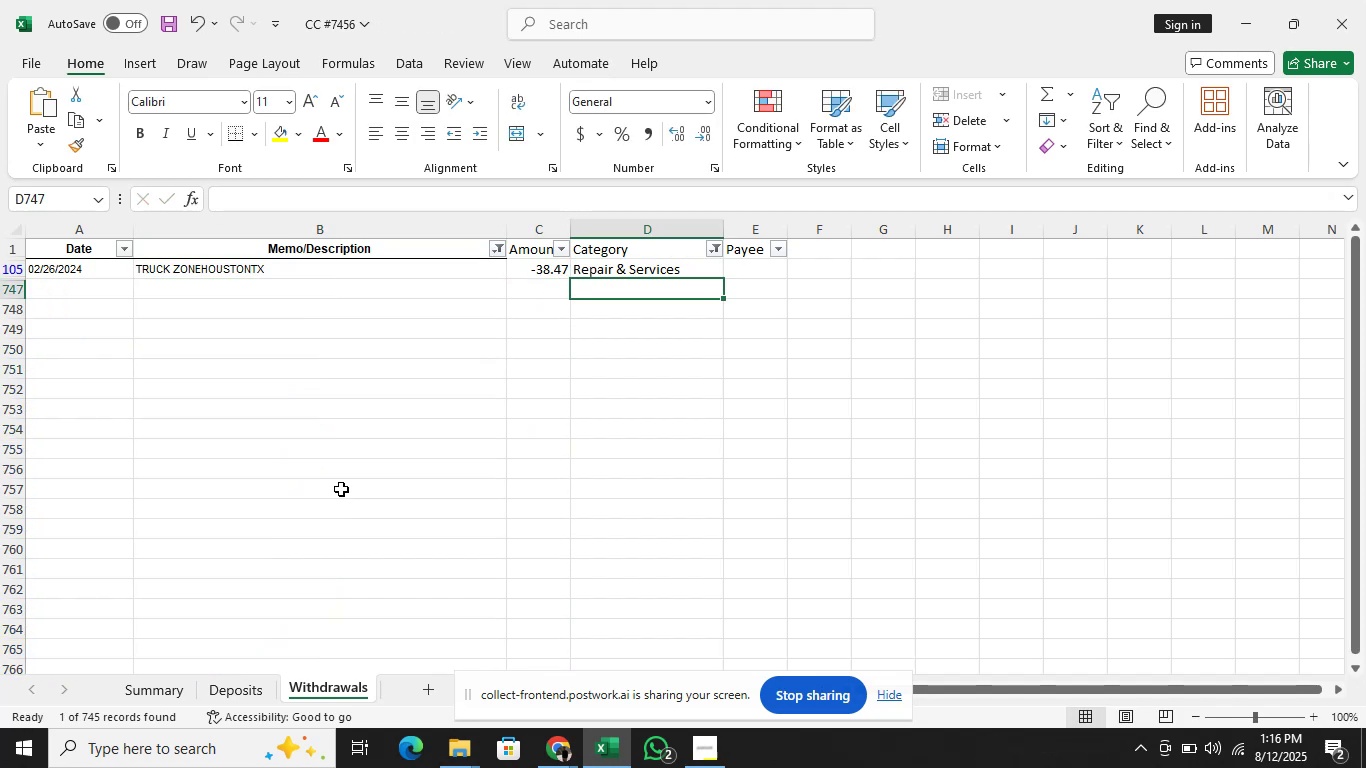 
key(ArrowRight)
 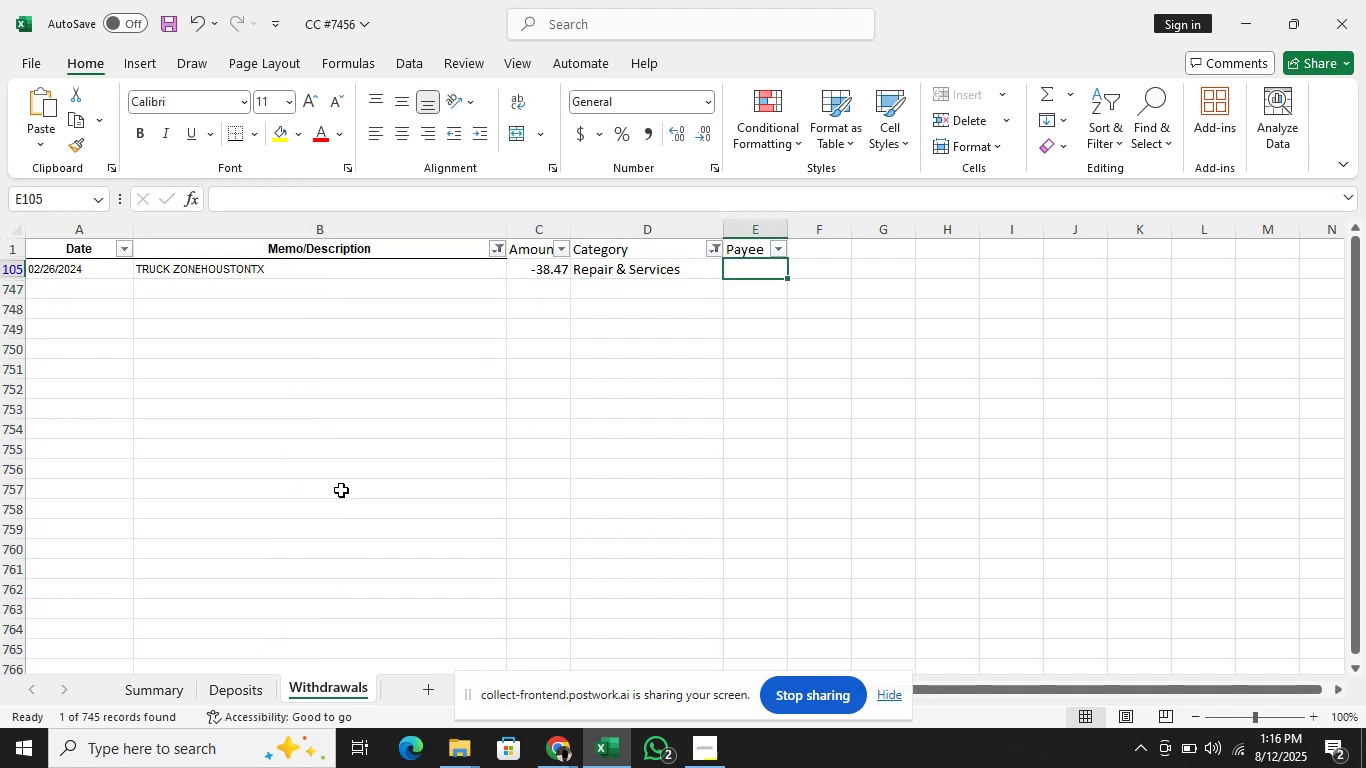 
type(Truck Zone)
 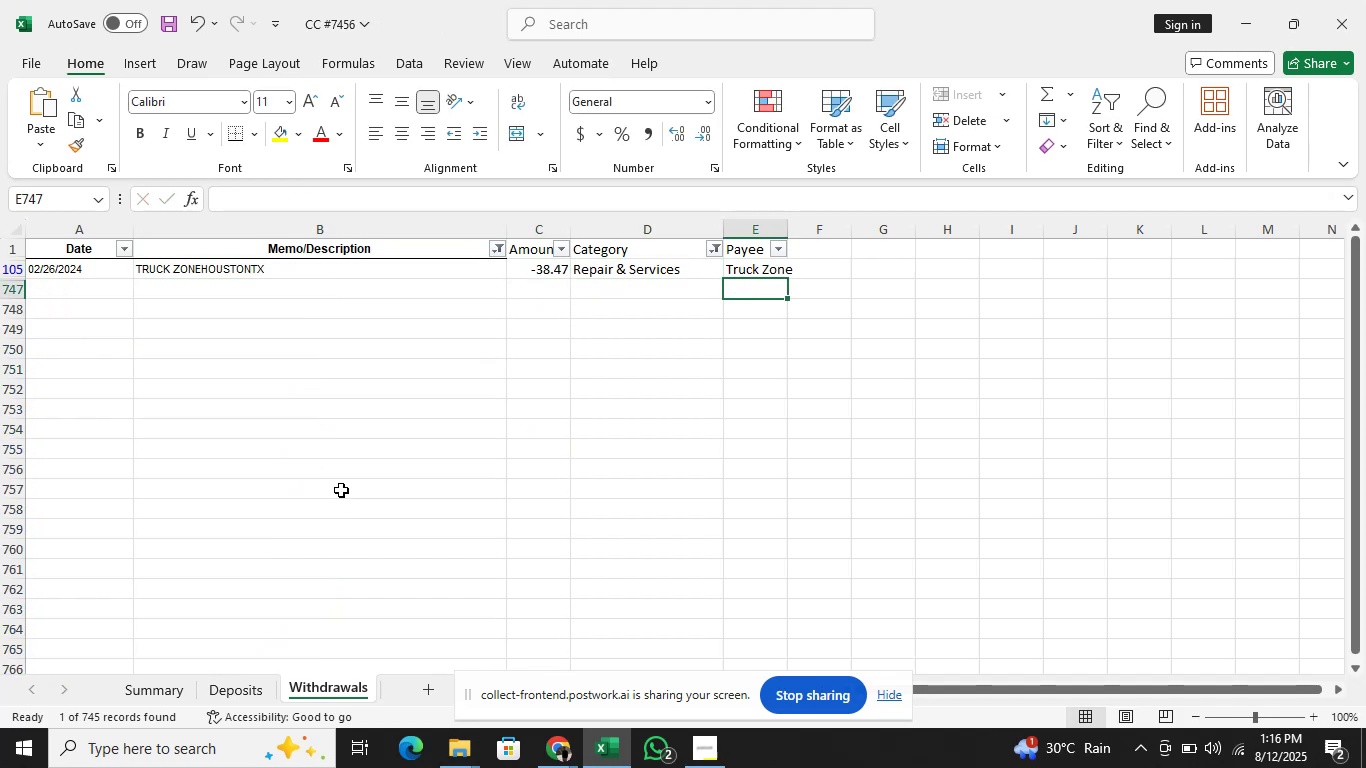 
 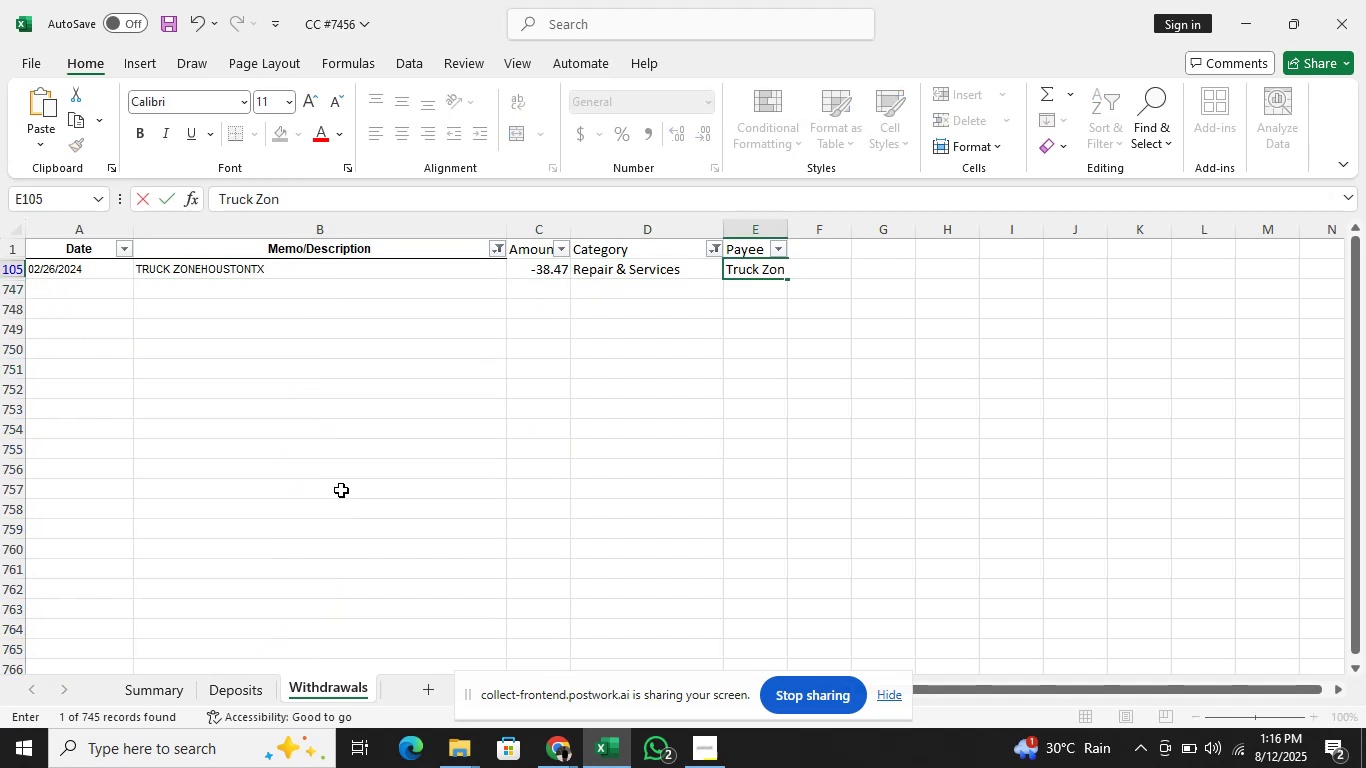 
key(Enter)
 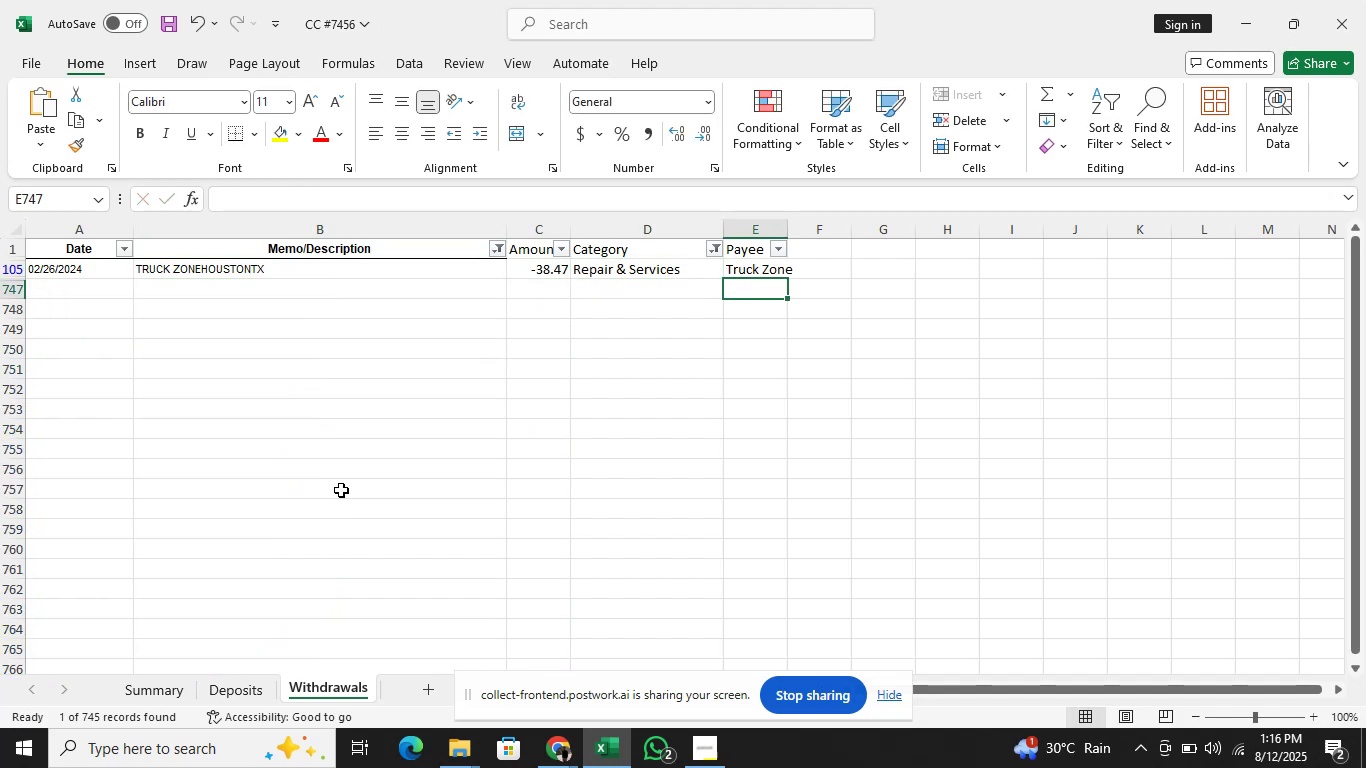 
key(ArrowUp)
 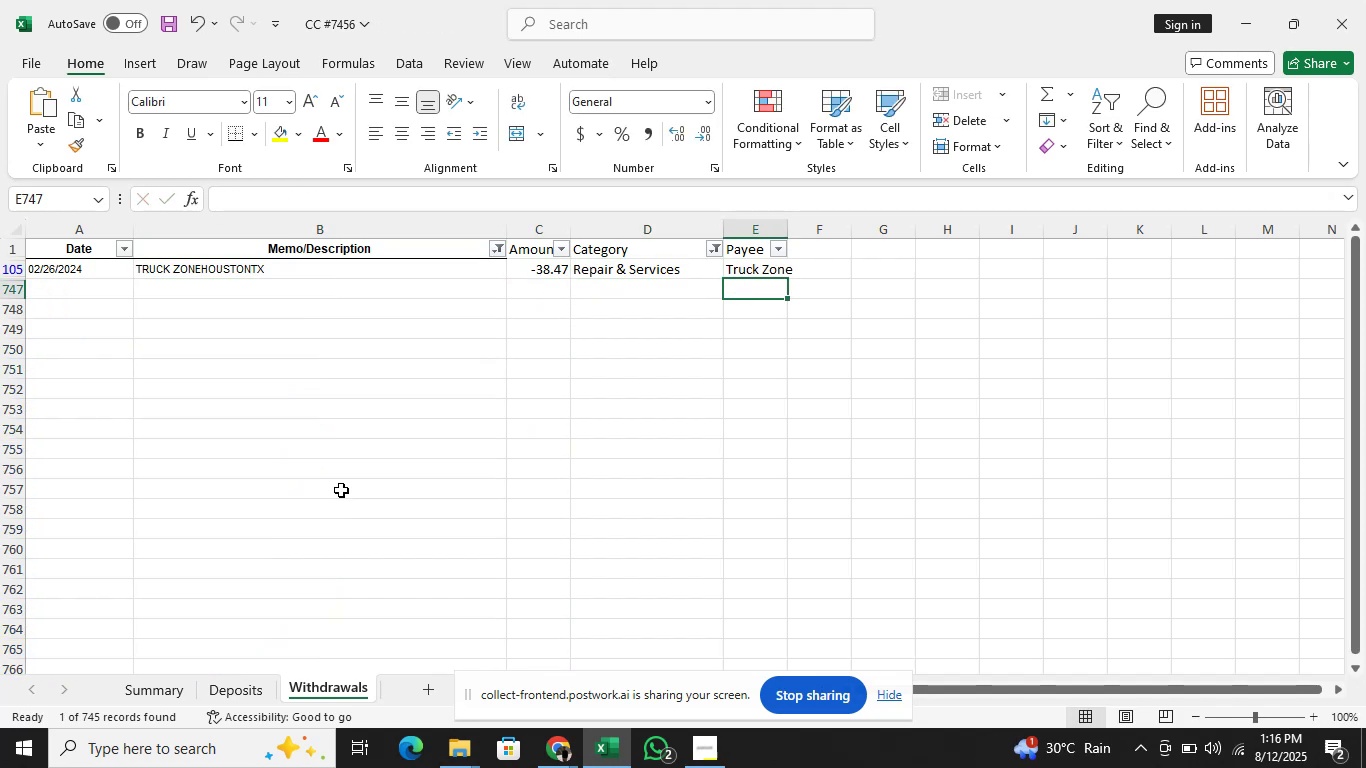 
key(ArrowUp)
 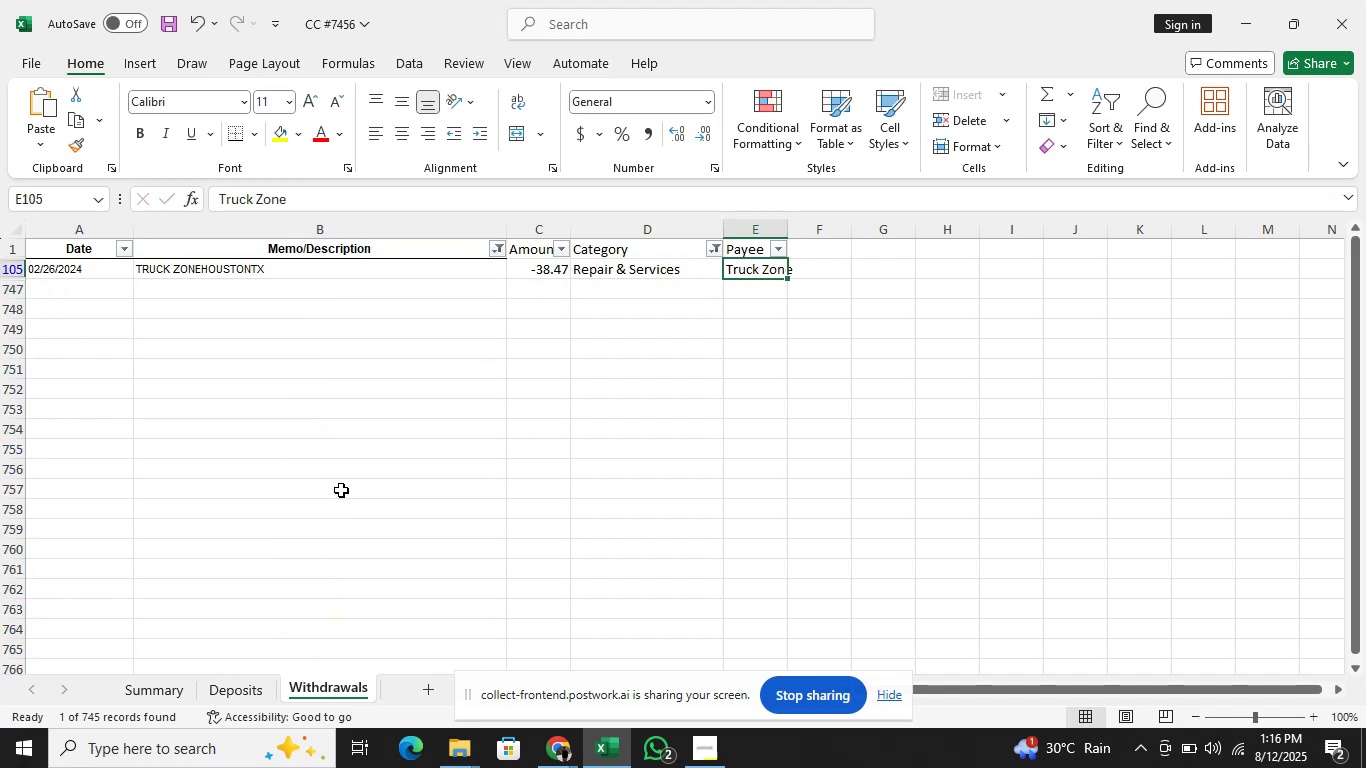 
key(ArrowLeft)
 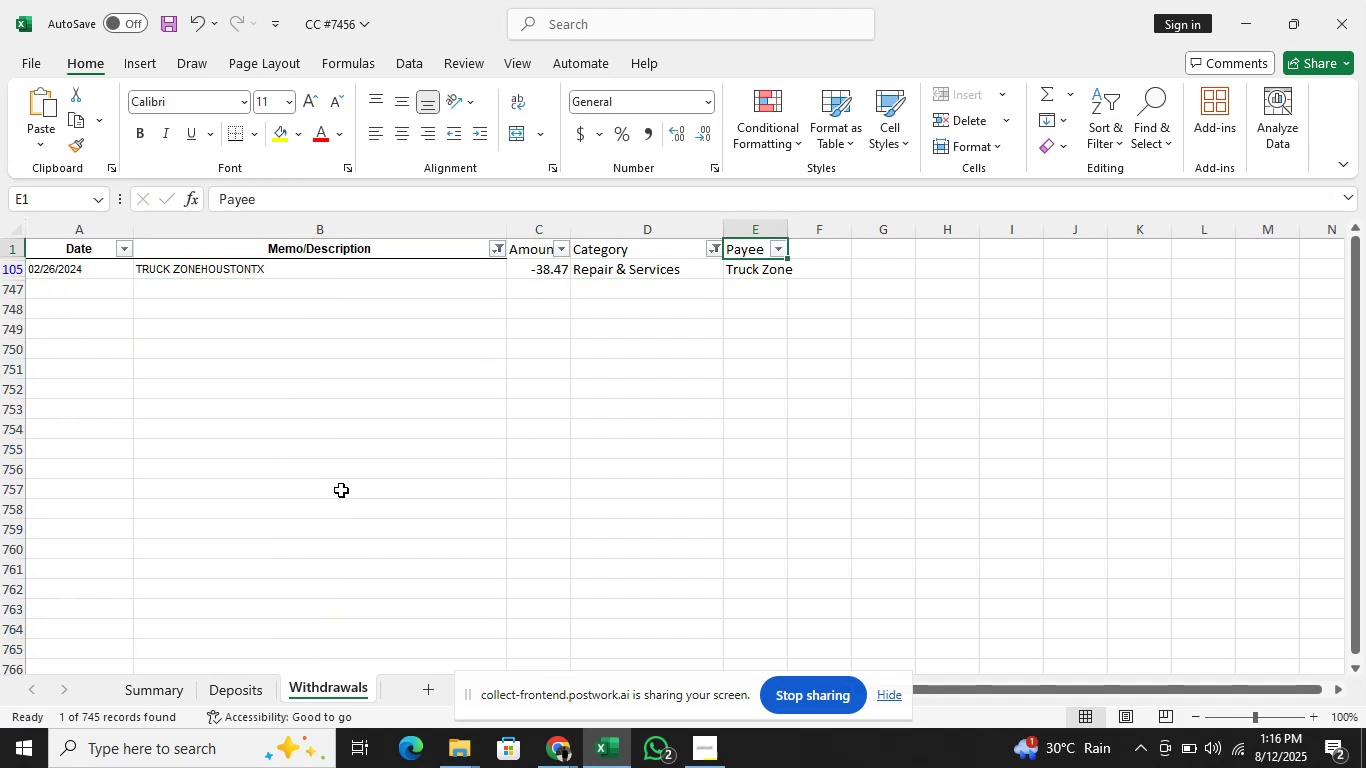 
key(ArrowLeft)
 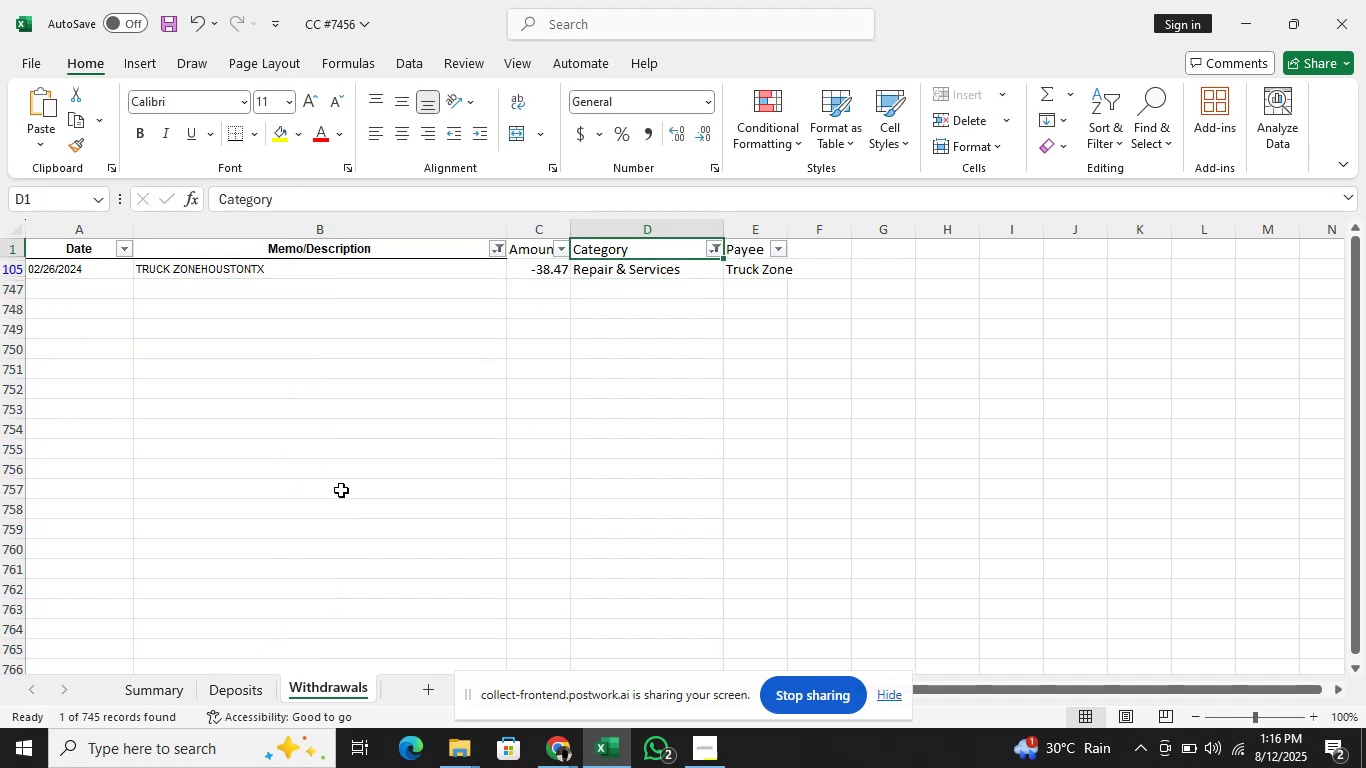 
key(ArrowLeft)
 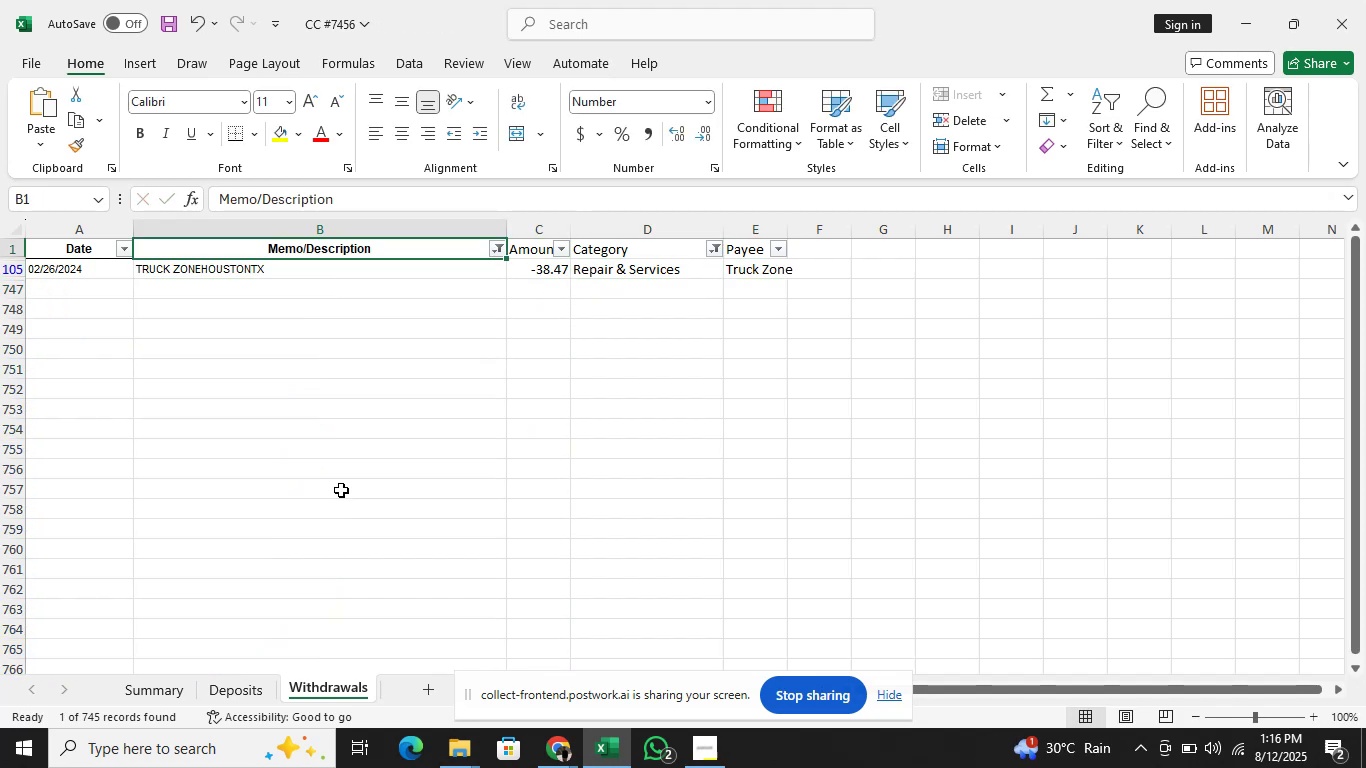 
key(Alt+AltLeft)
 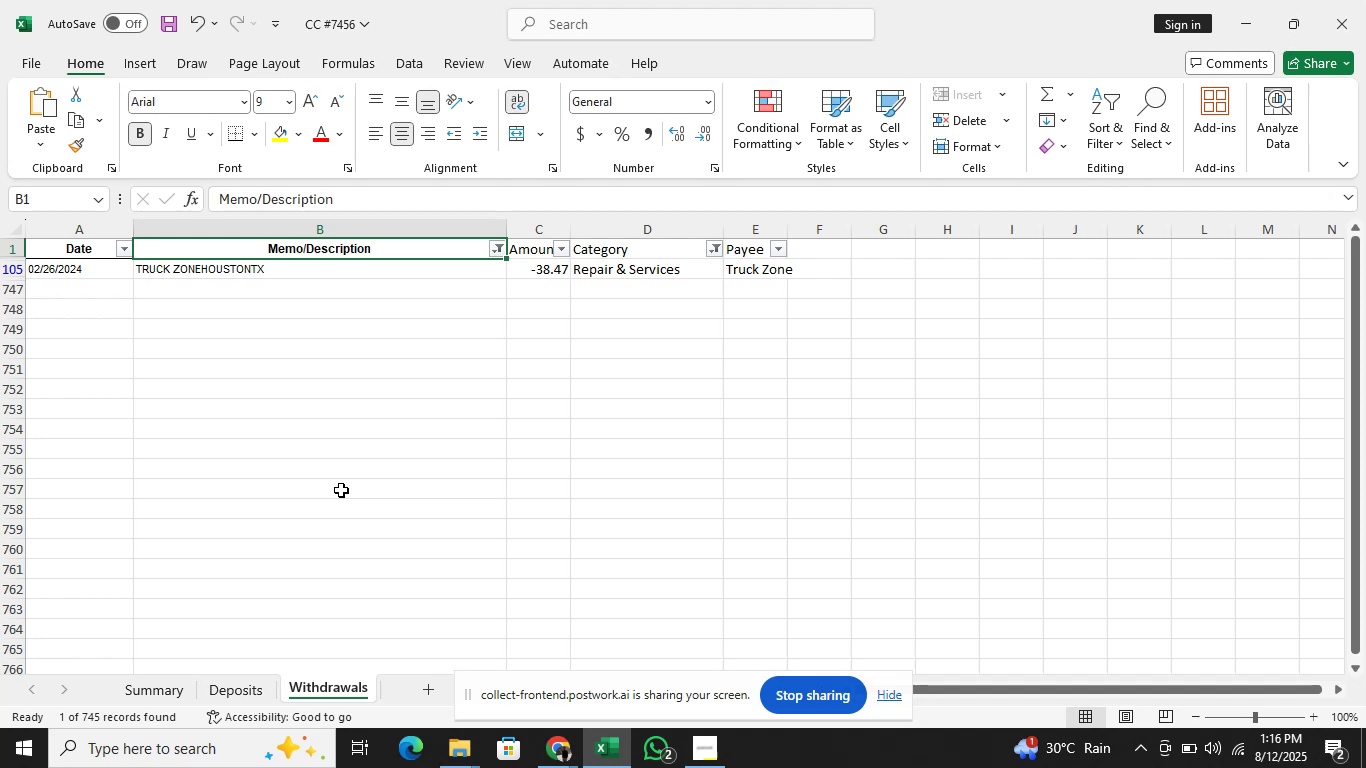 
key(Alt+ArrowDown)
 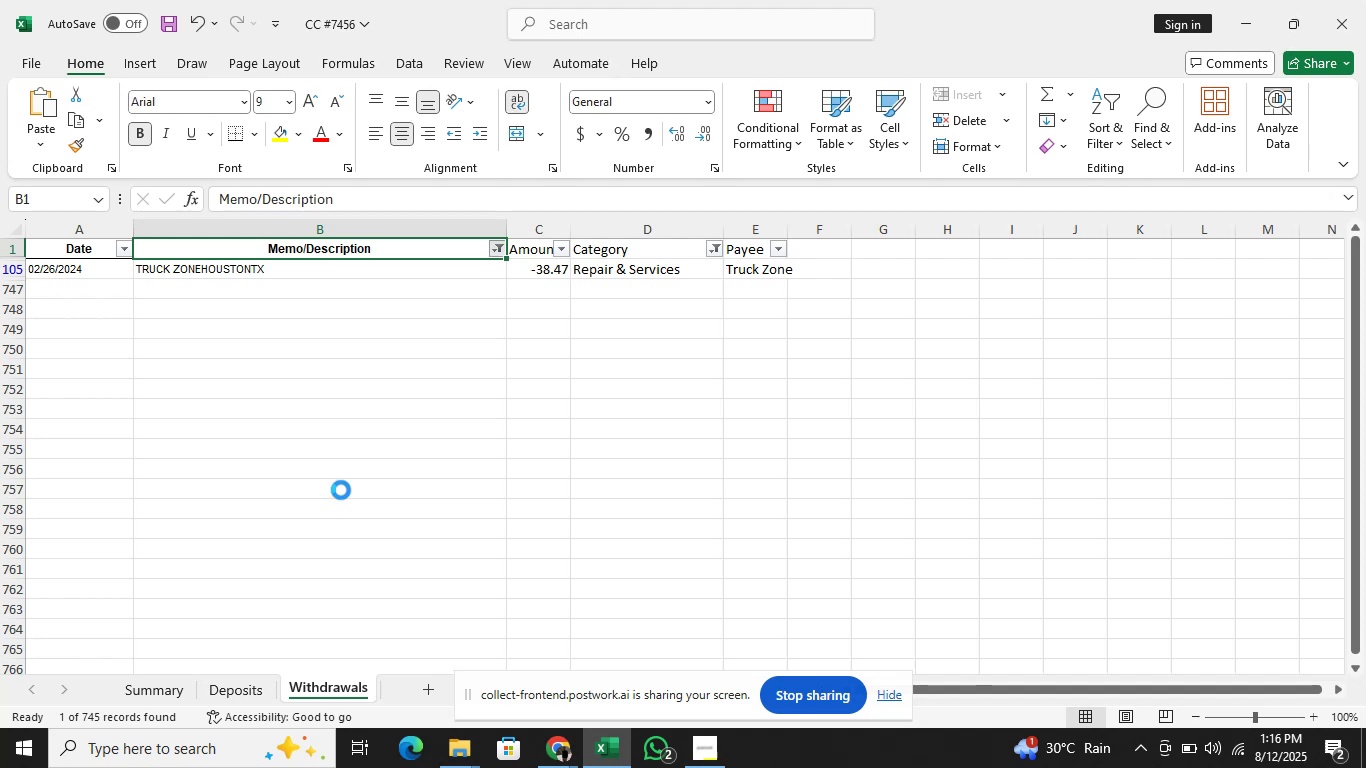 
key(ArrowDown)
 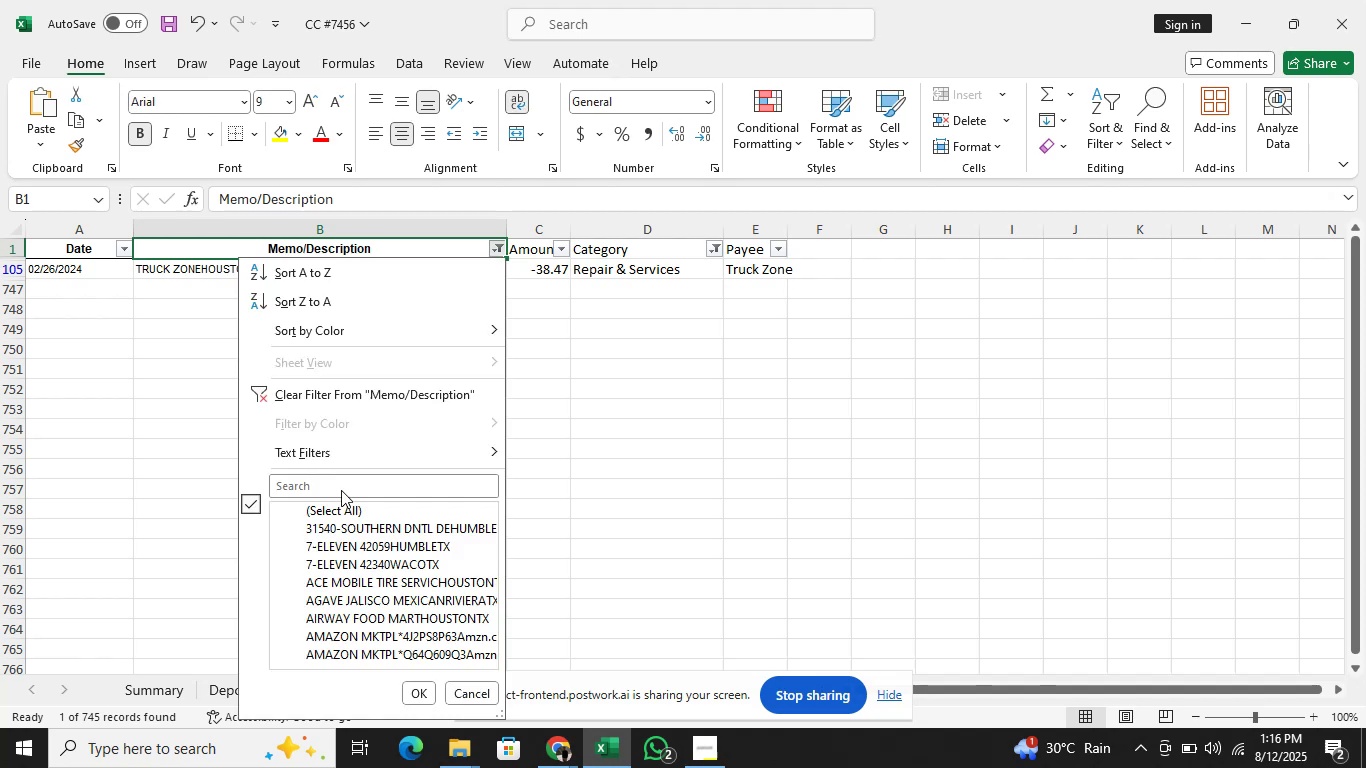 
key(ArrowDown)
 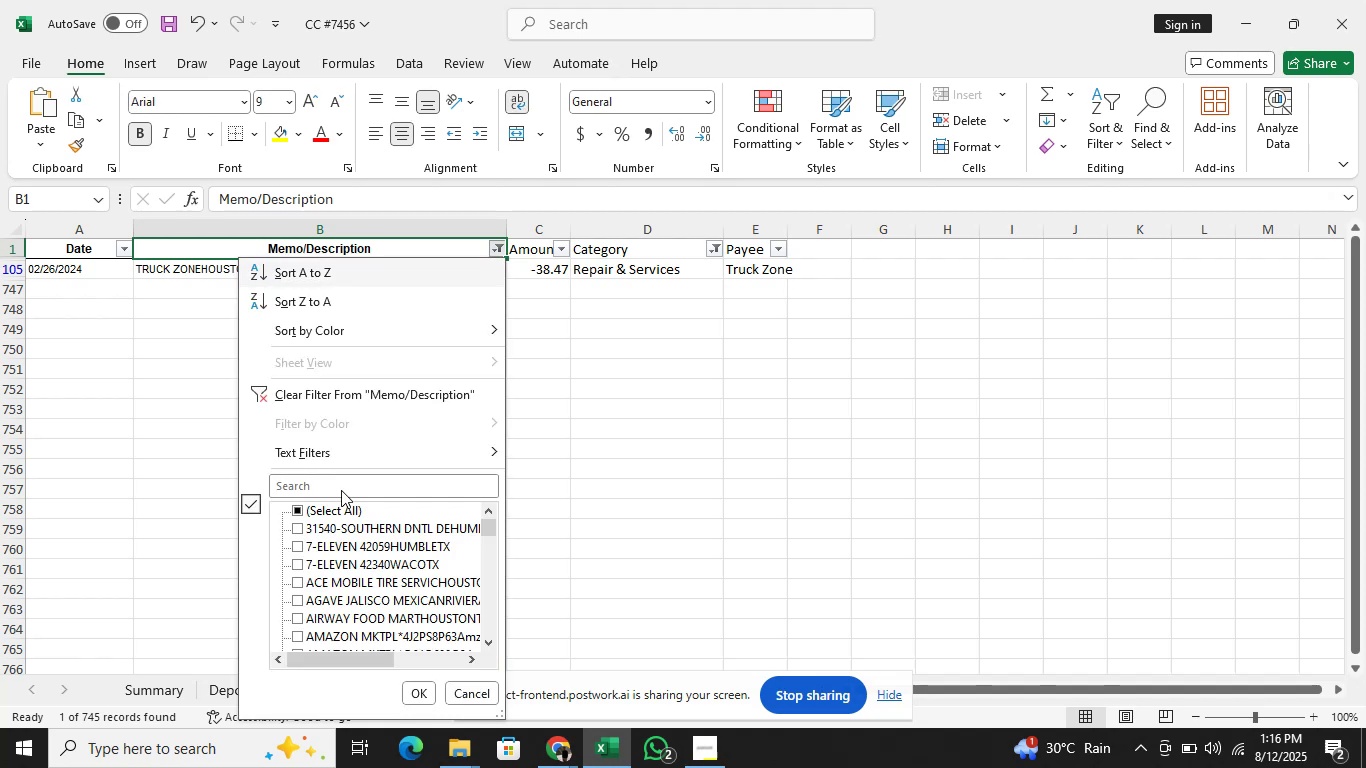 
key(ArrowDown)
 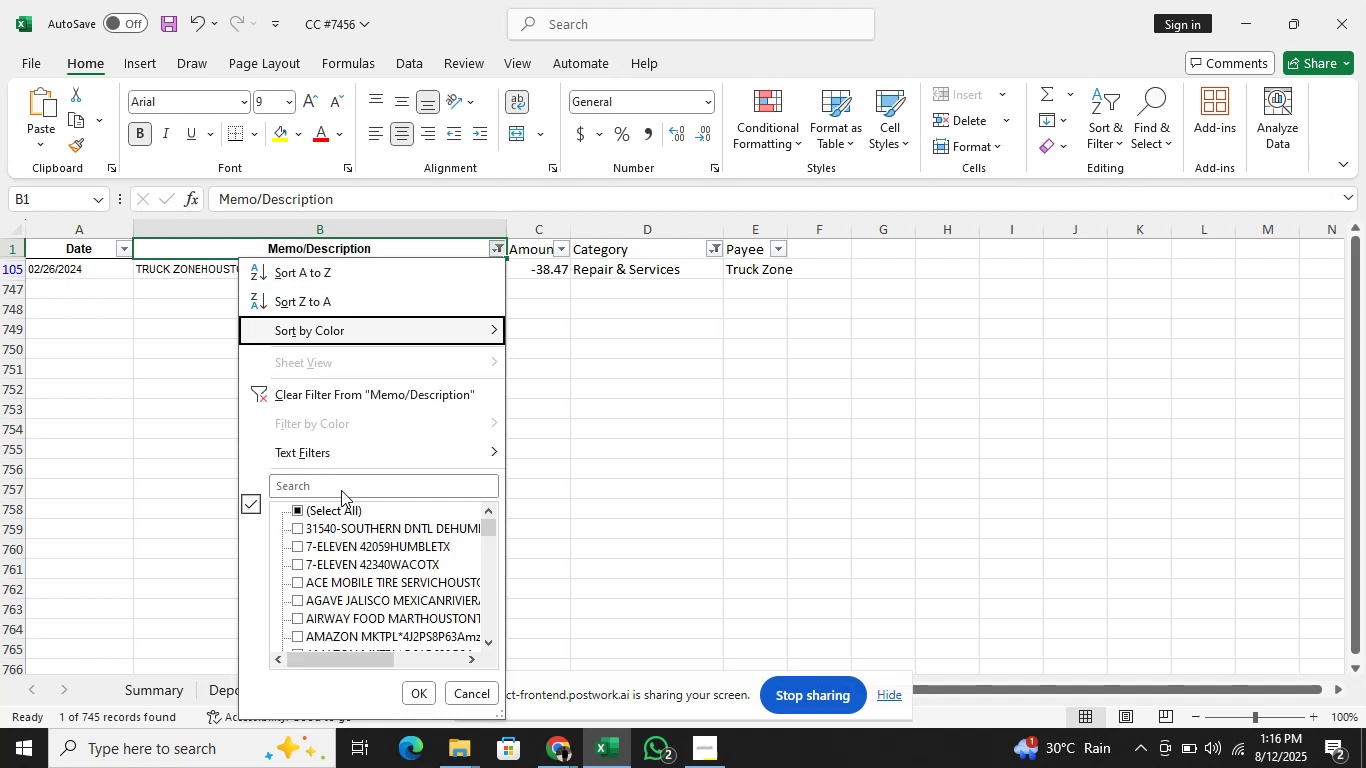 
key(ArrowDown)
 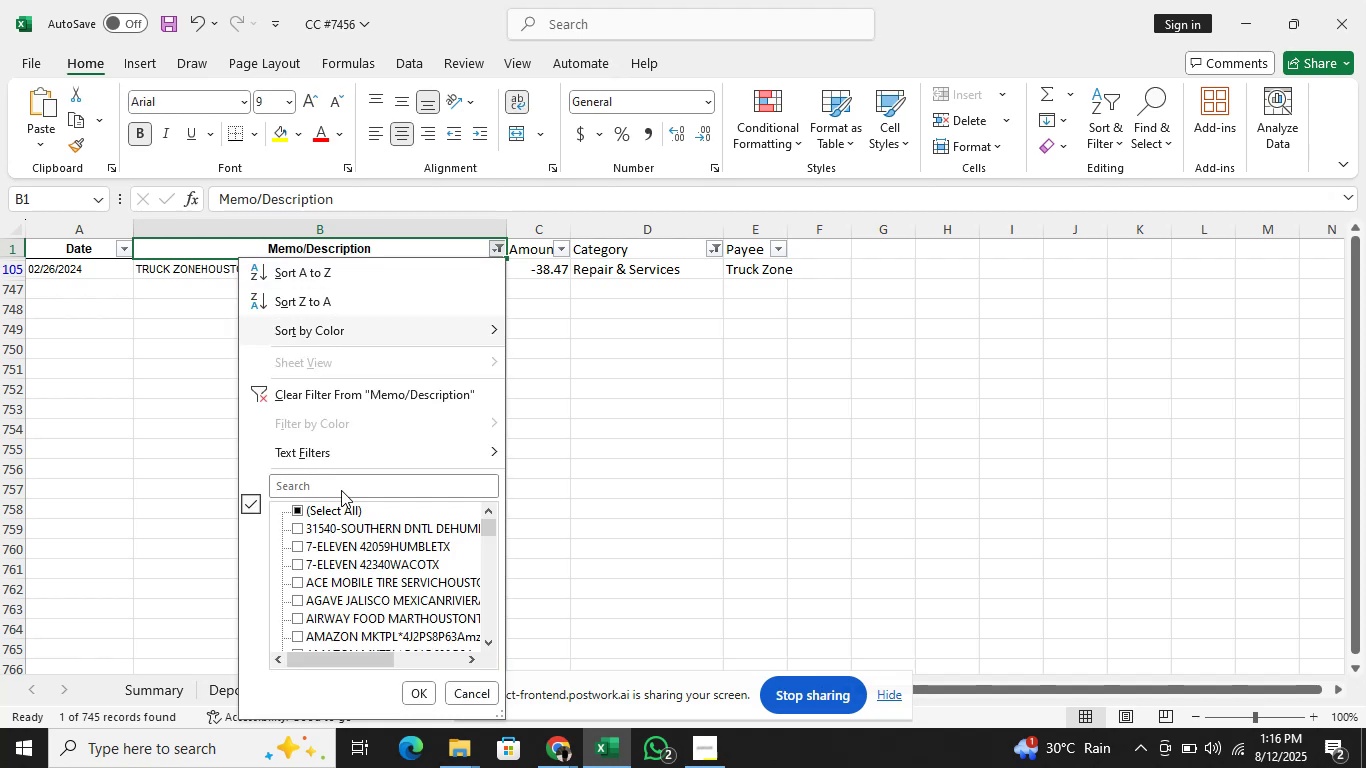 
key(ArrowDown)
 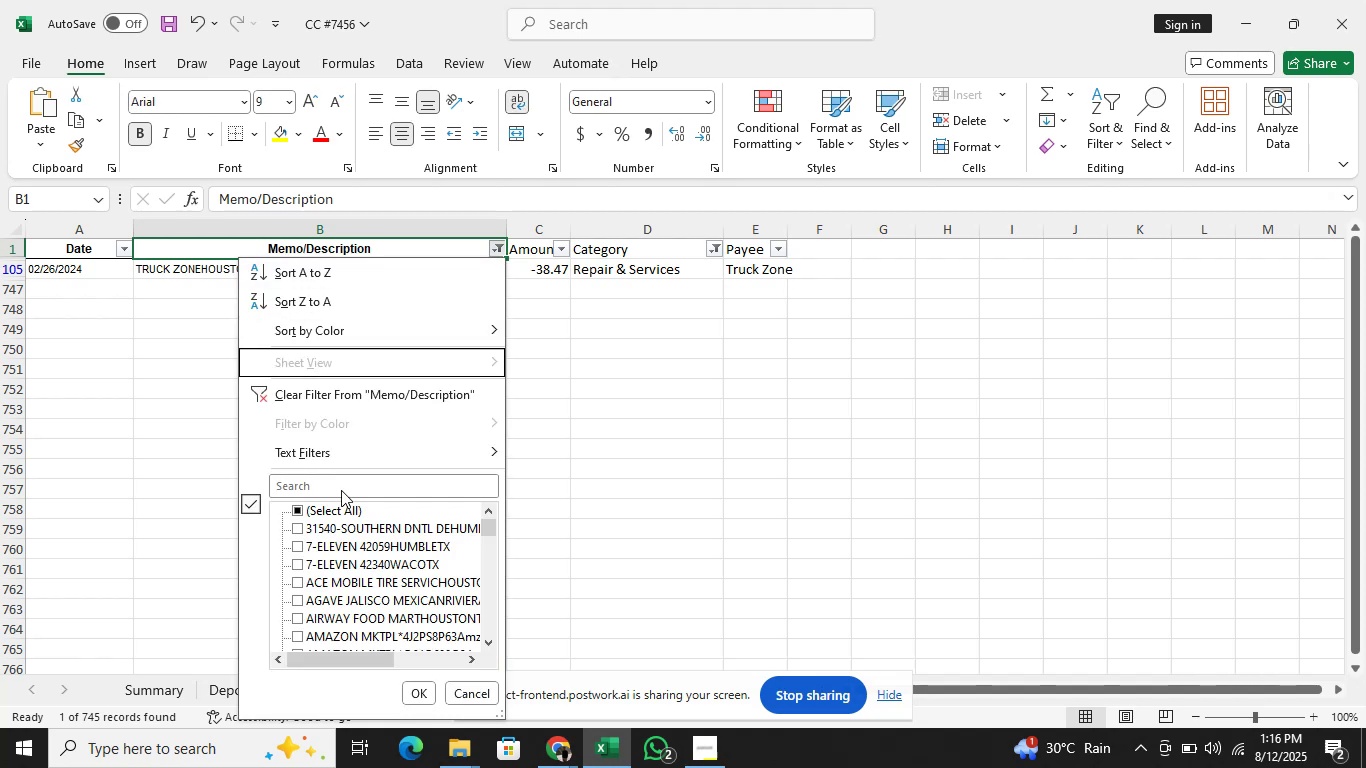 
key(ArrowDown)
 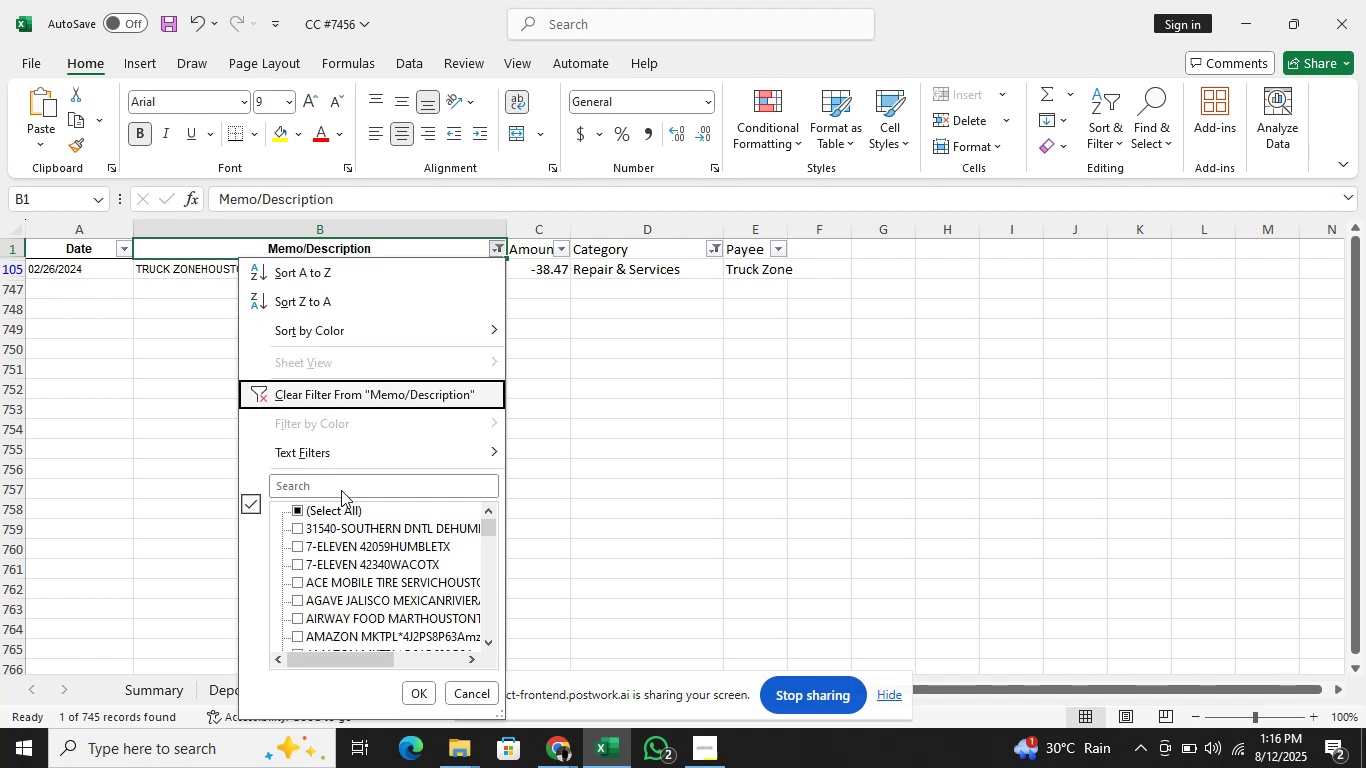 
key(ArrowDown)
 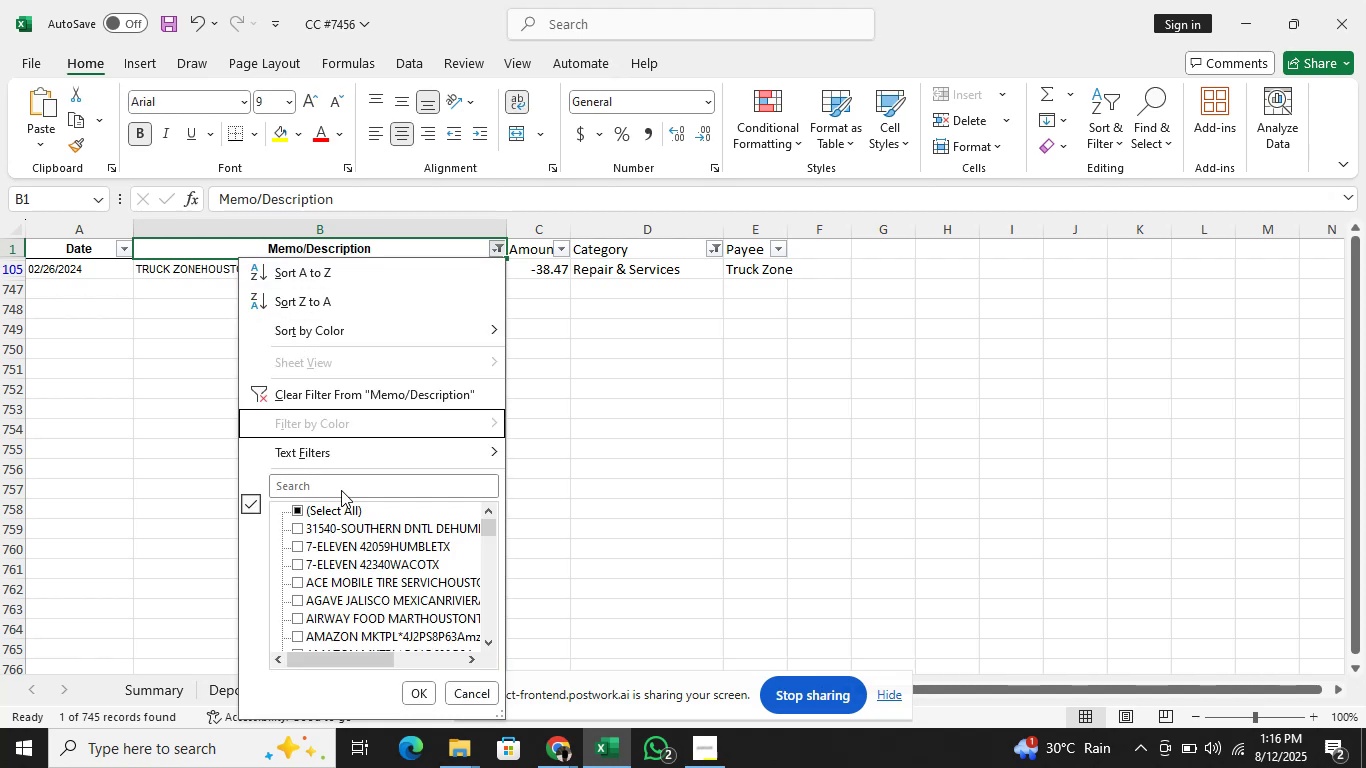 
key(ArrowDown)
 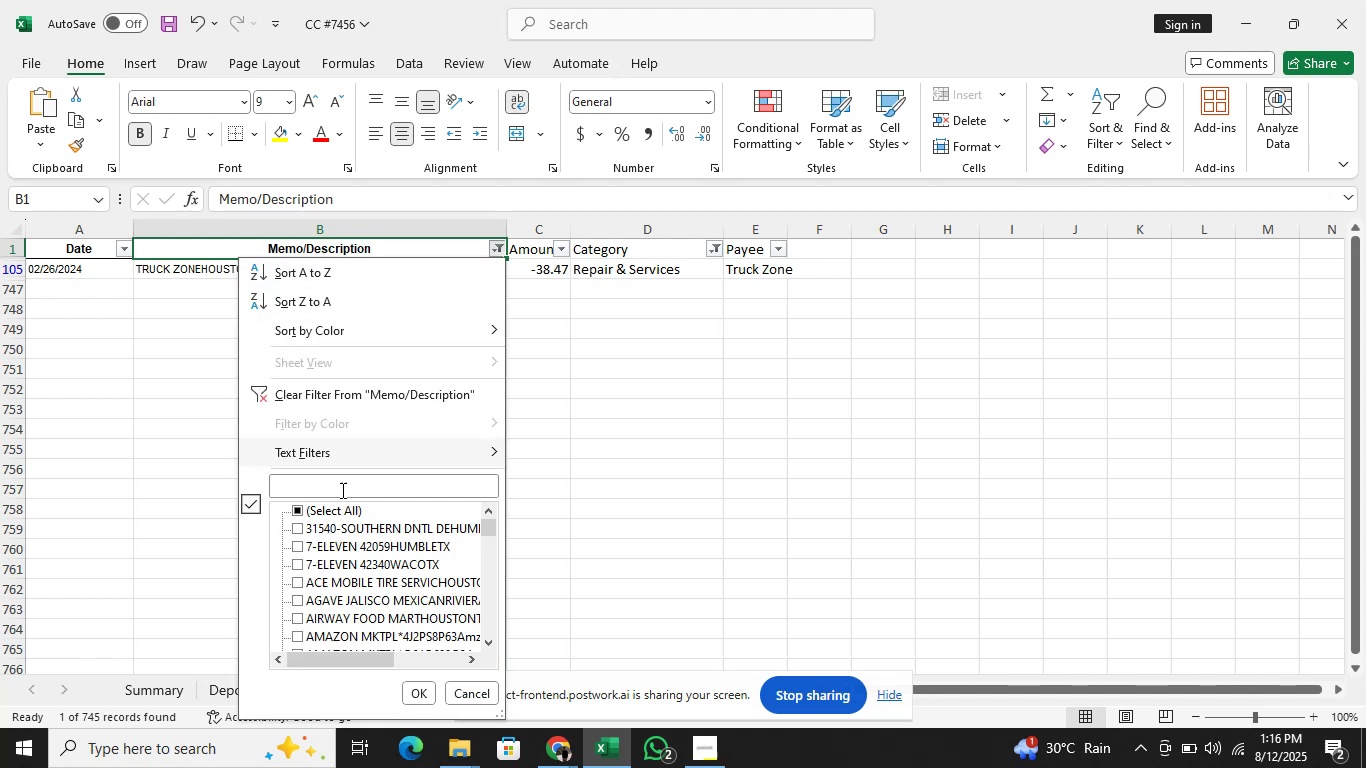 
key(ArrowDown)
 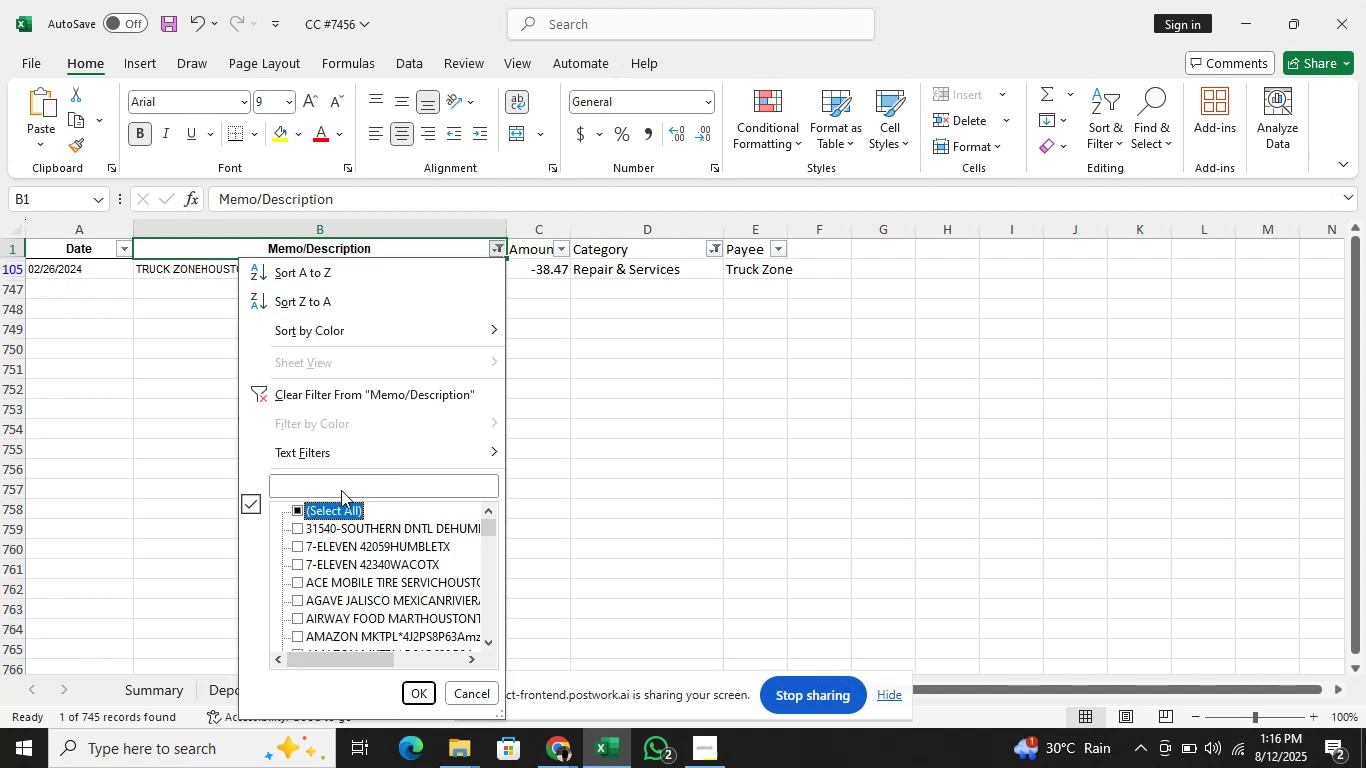 
key(Space)
 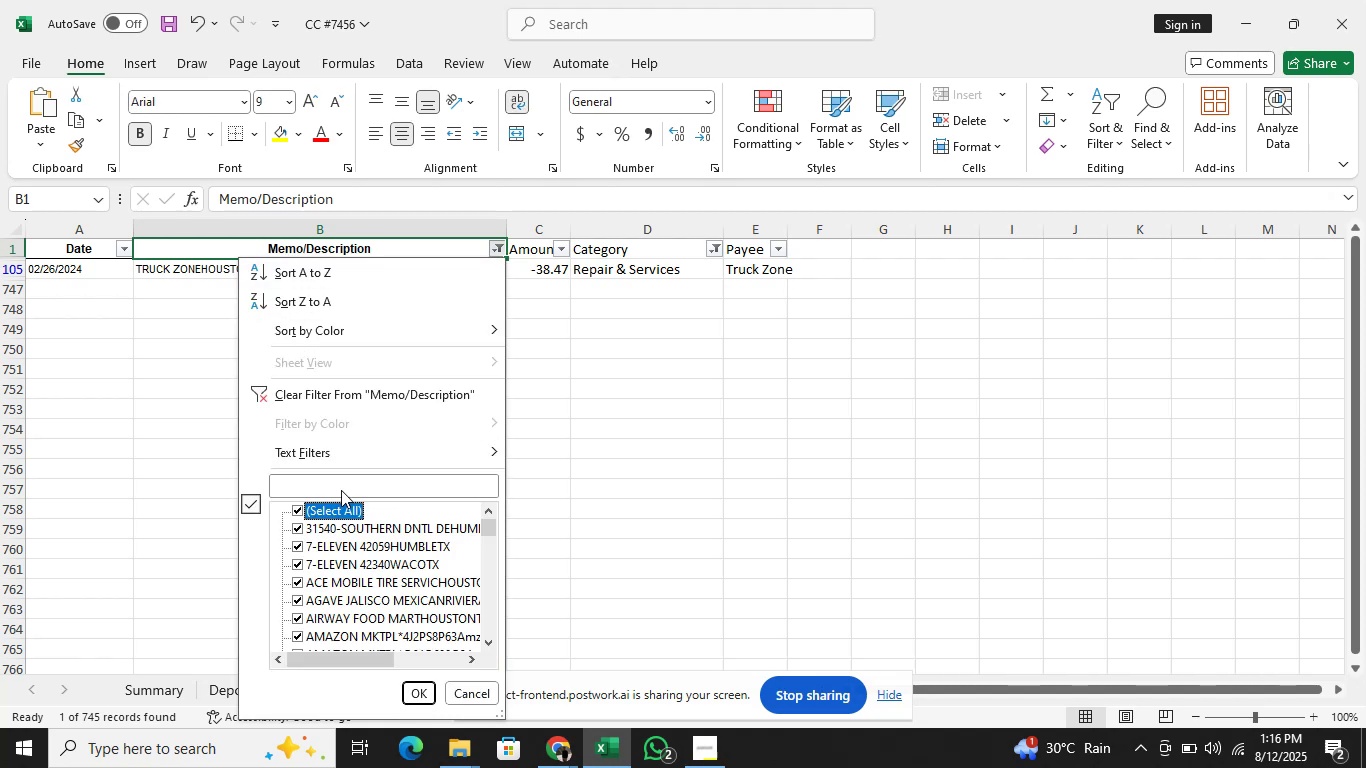 
key(Enter)
 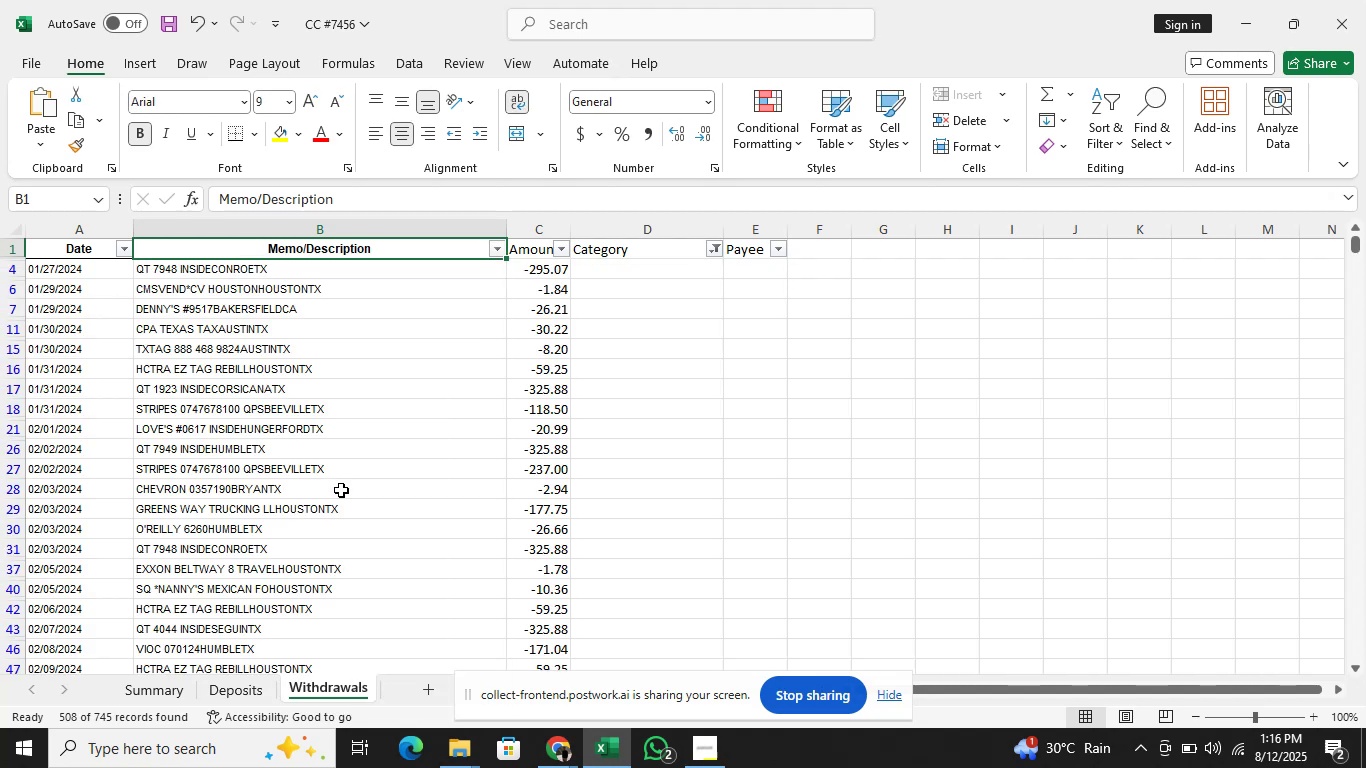 
hold_key(key=ArrowDown, duration=1.54)
 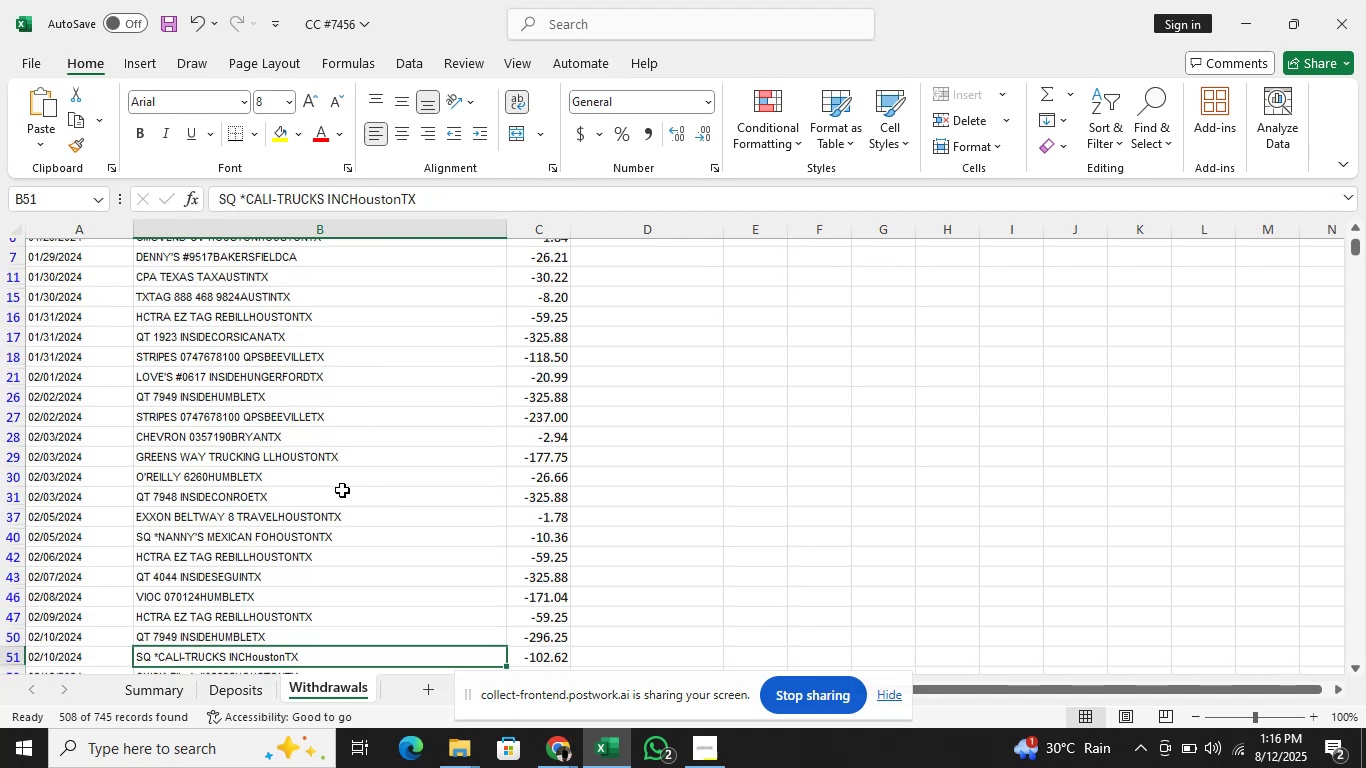 
hold_key(key=ArrowDown, duration=0.74)
 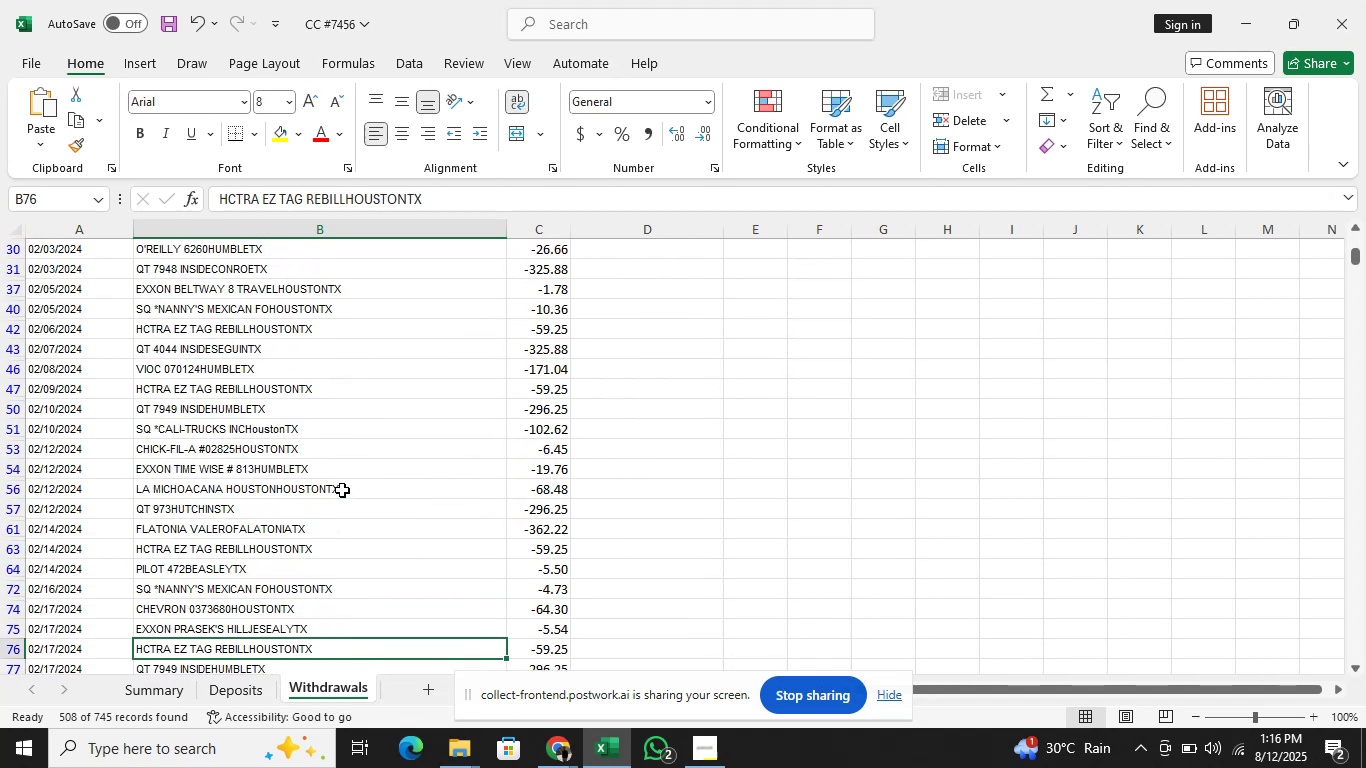 
key(ArrowUp)
 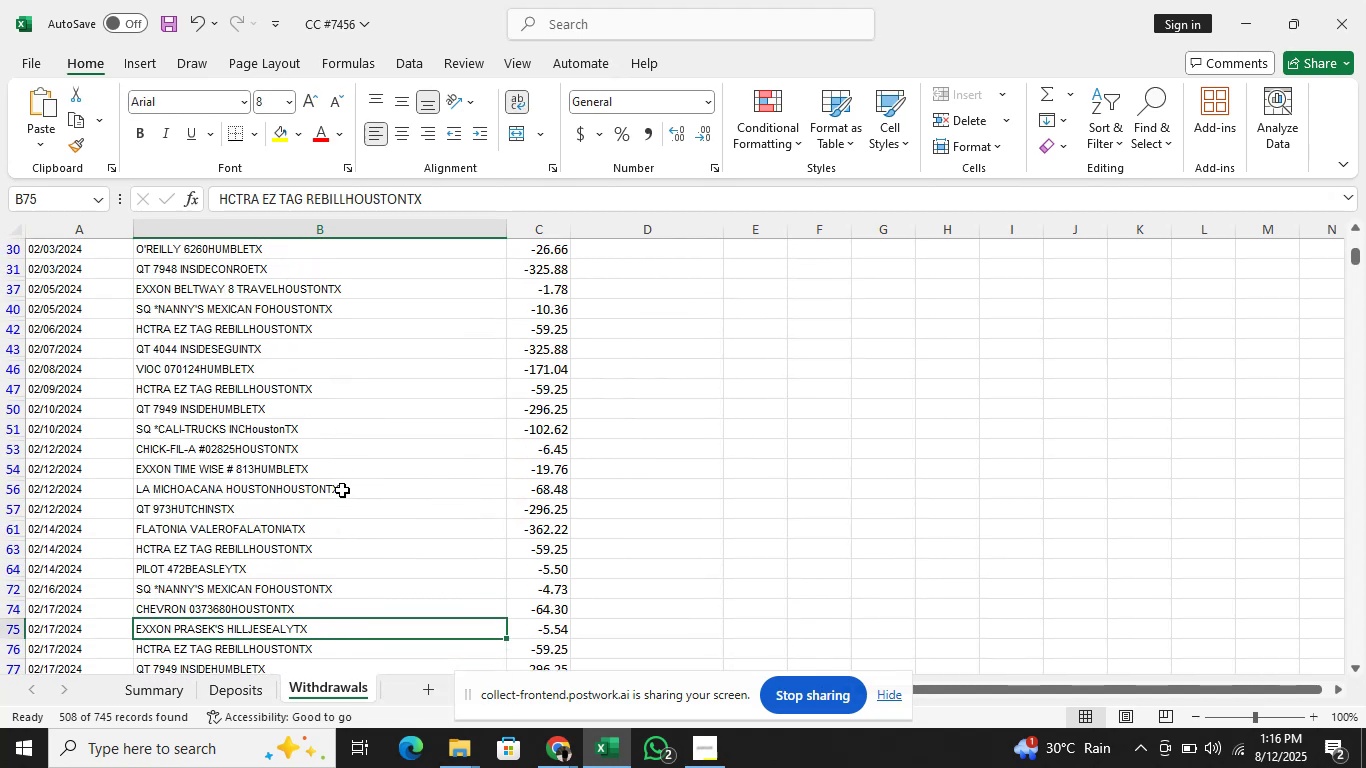 
key(ArrowUp)
 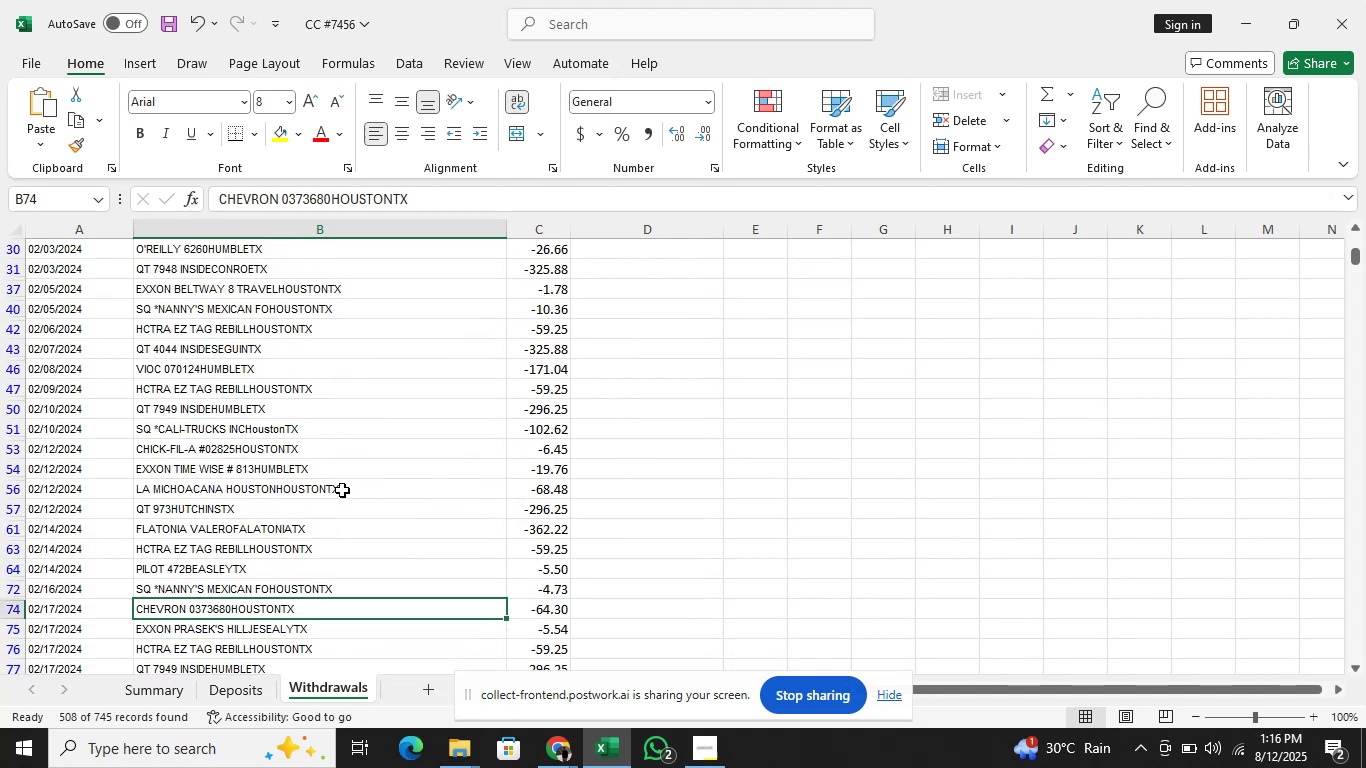 
key(ArrowUp)
 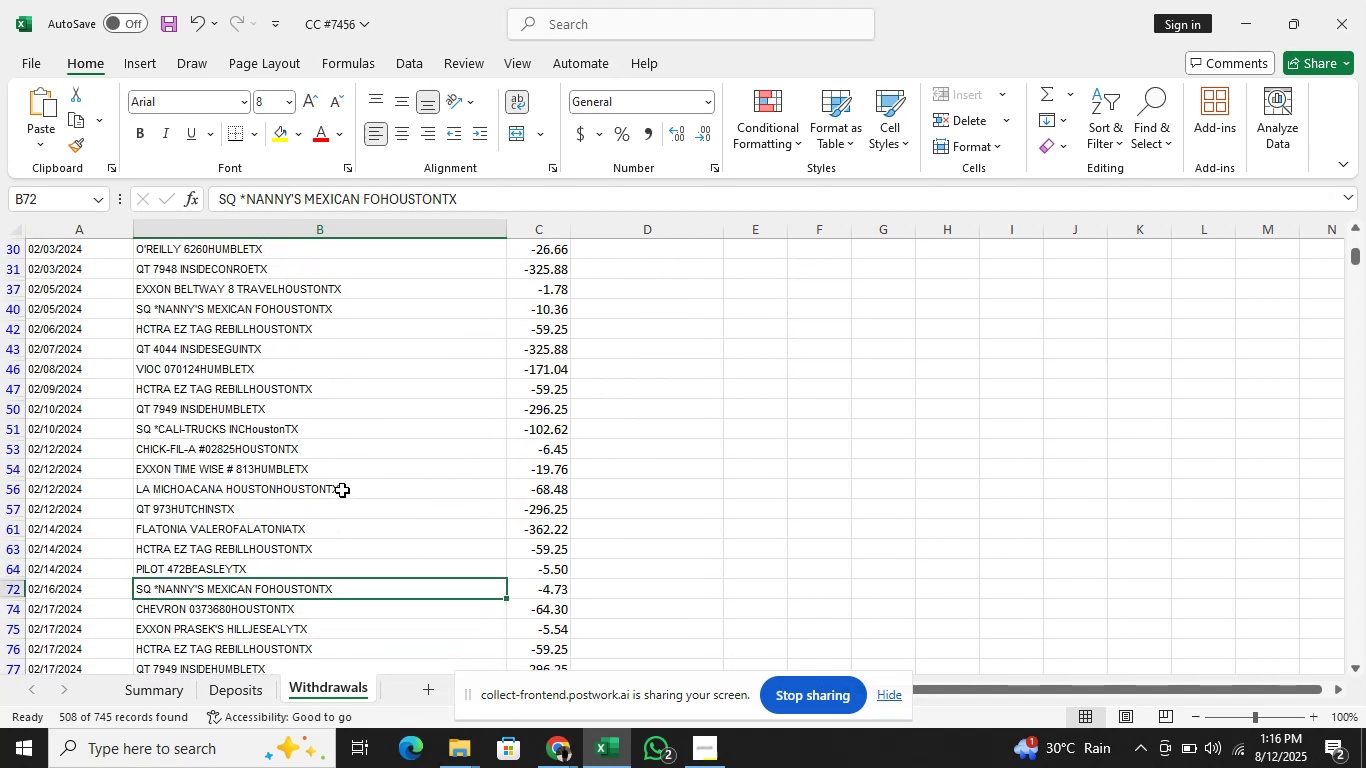 
key(ArrowUp)
 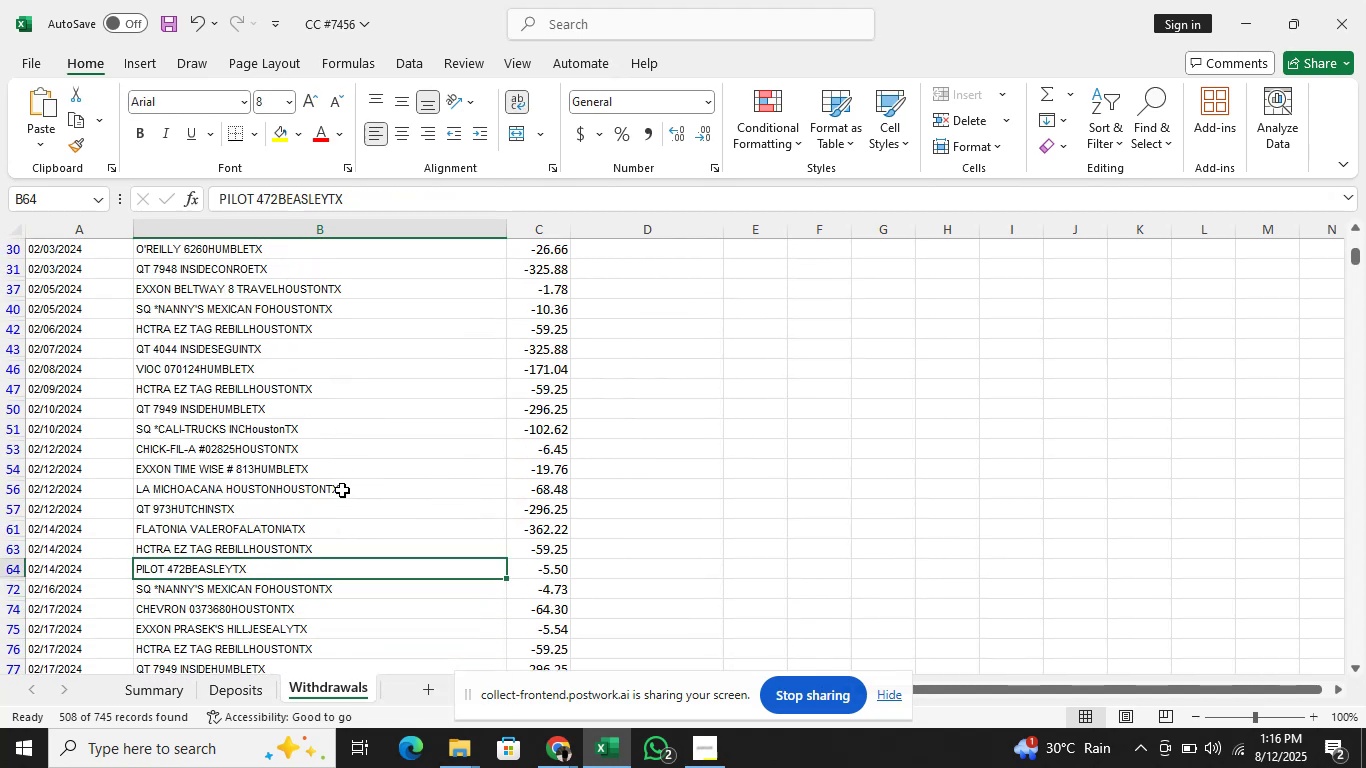 
key(ArrowUp)
 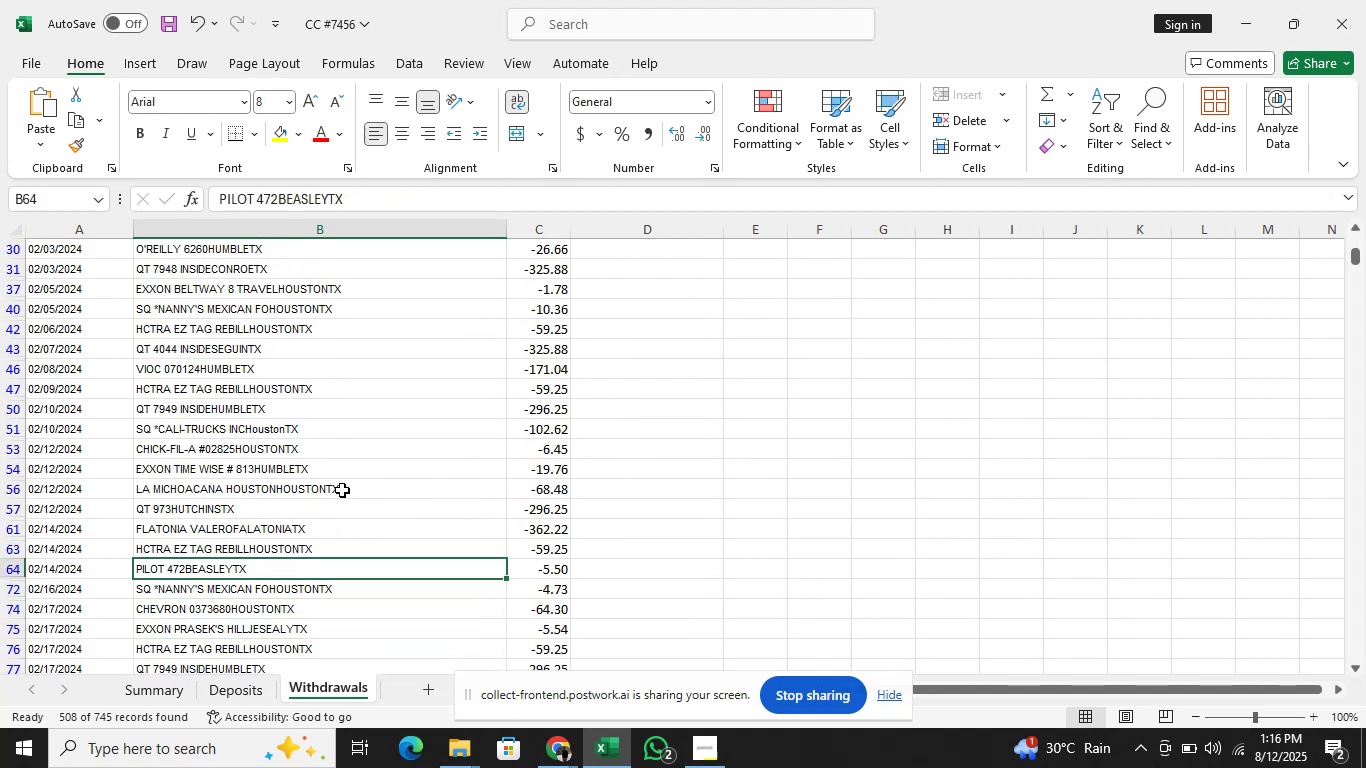 
key(ArrowUp)
 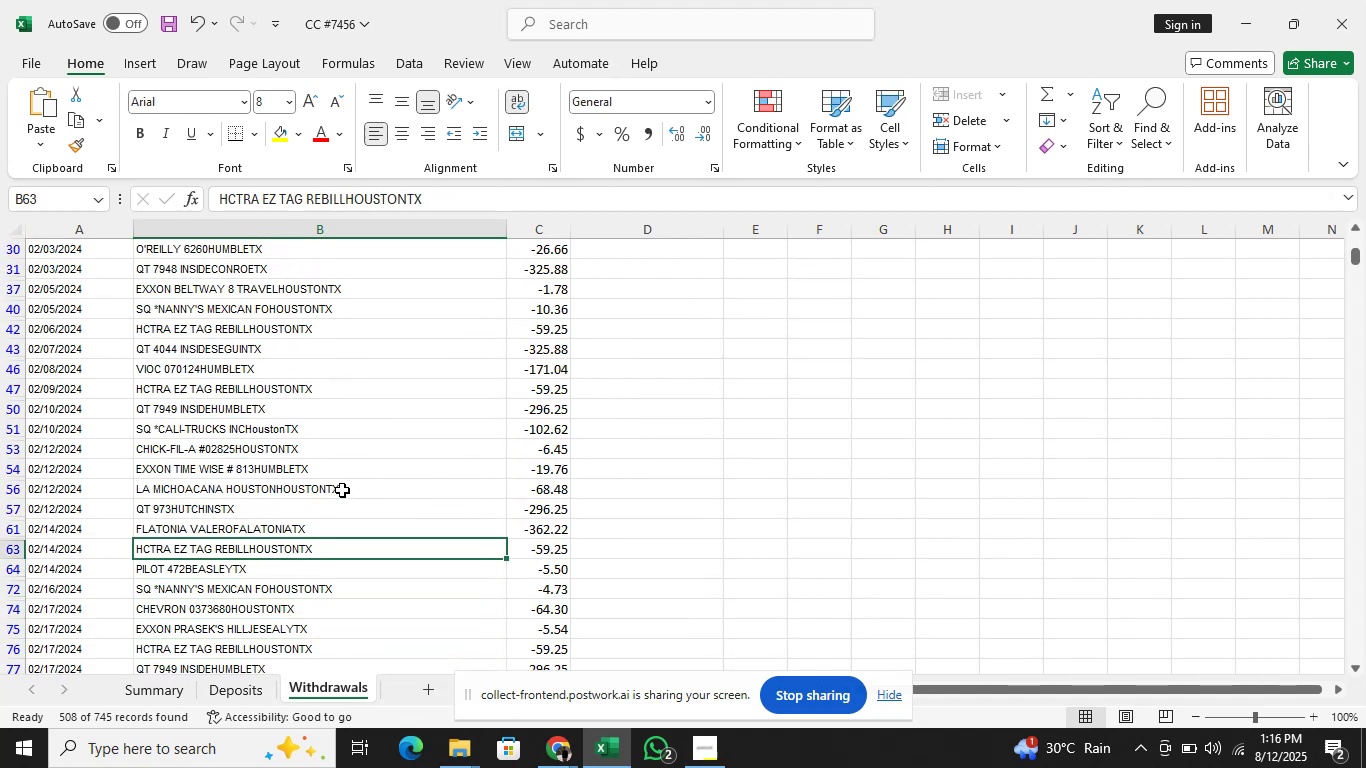 
key(ArrowUp)
 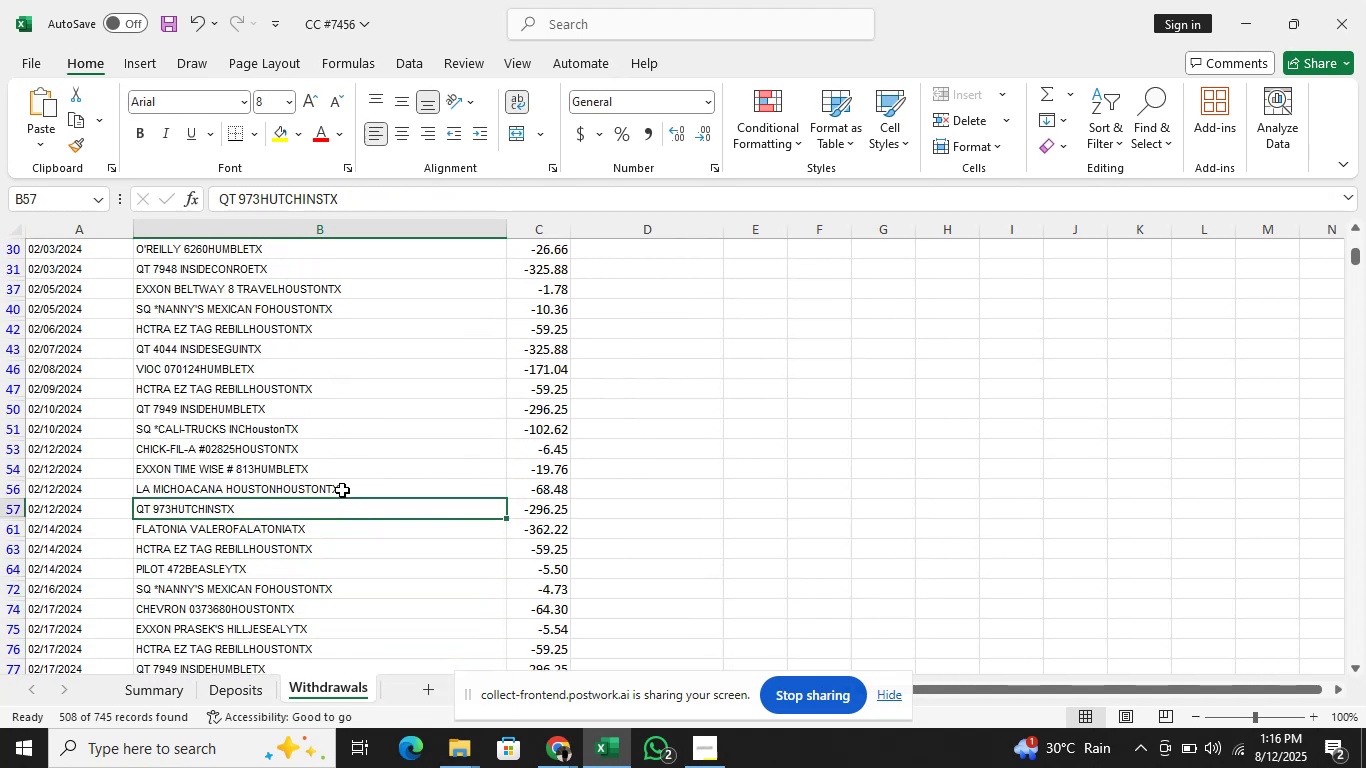 
key(ArrowUp)
 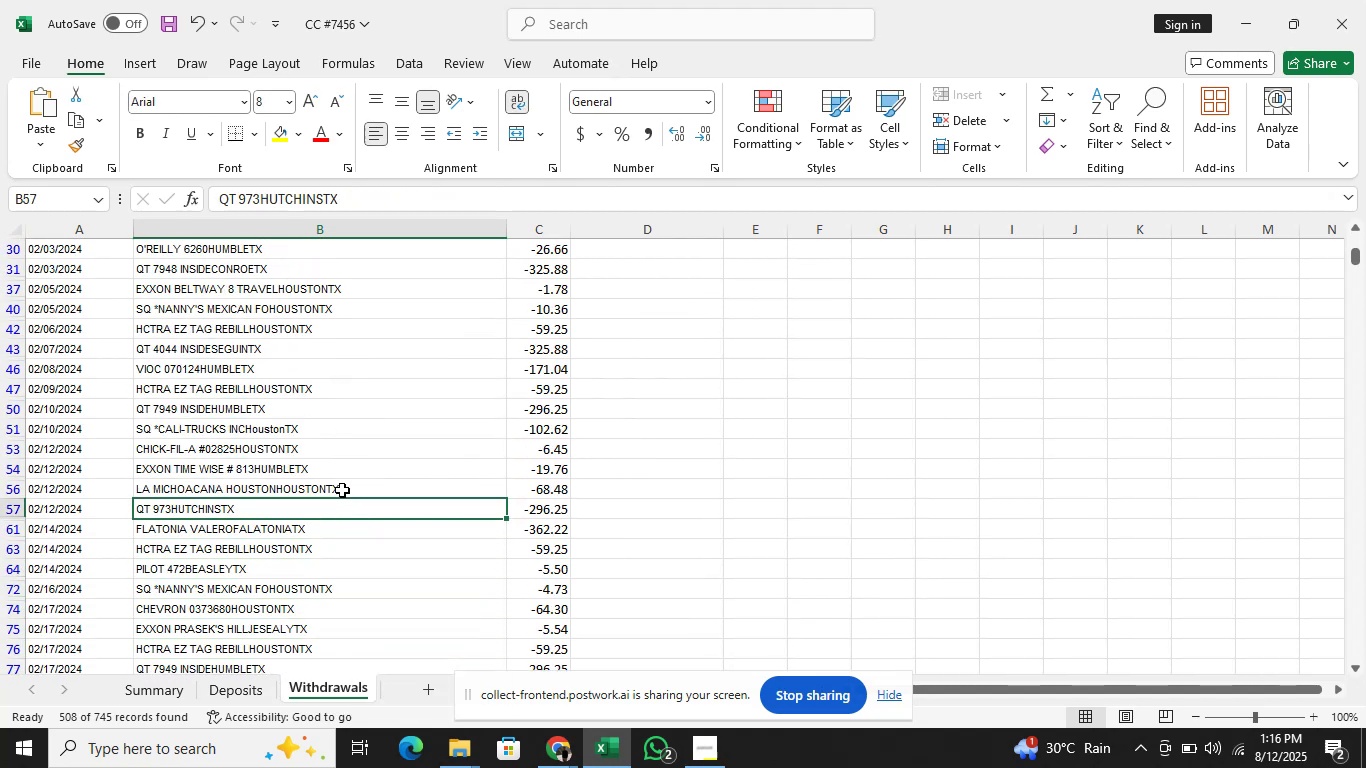 
key(ArrowUp)
 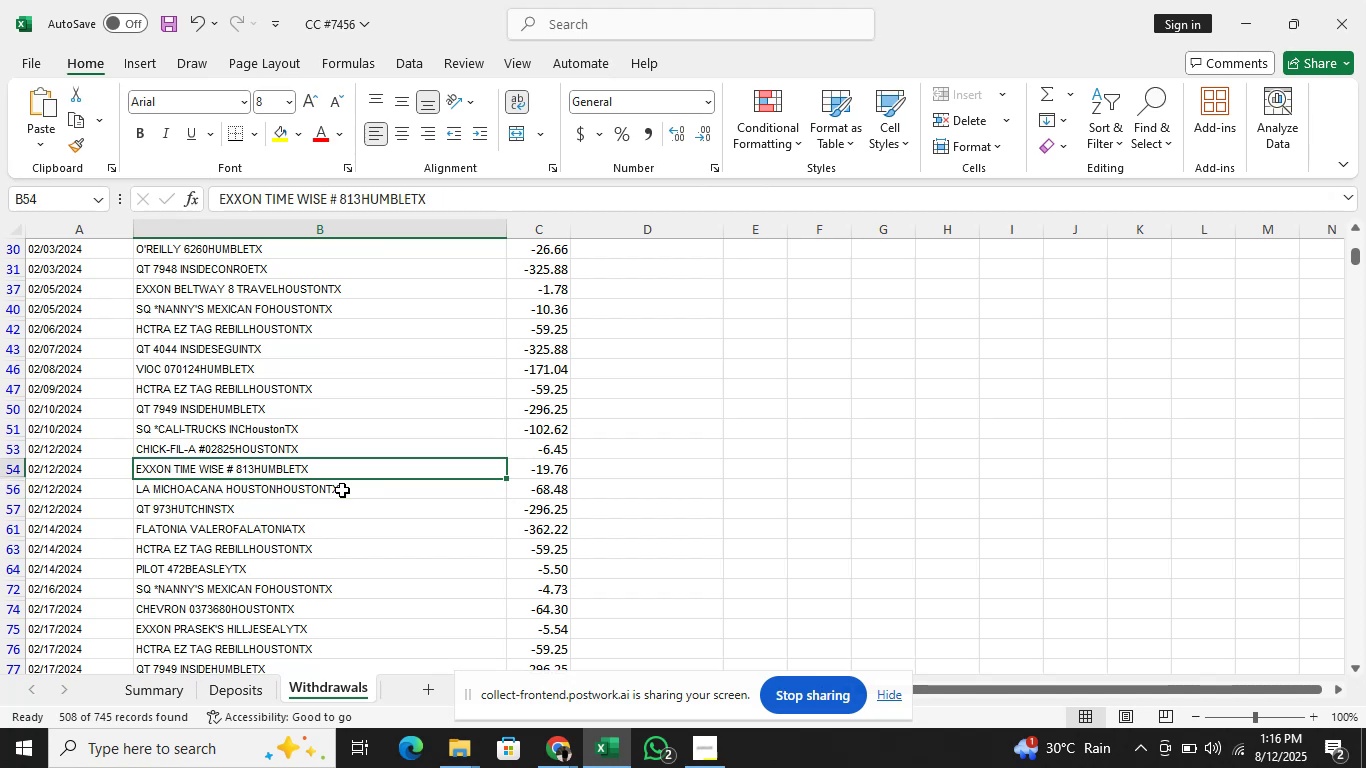 
key(ArrowDown)
 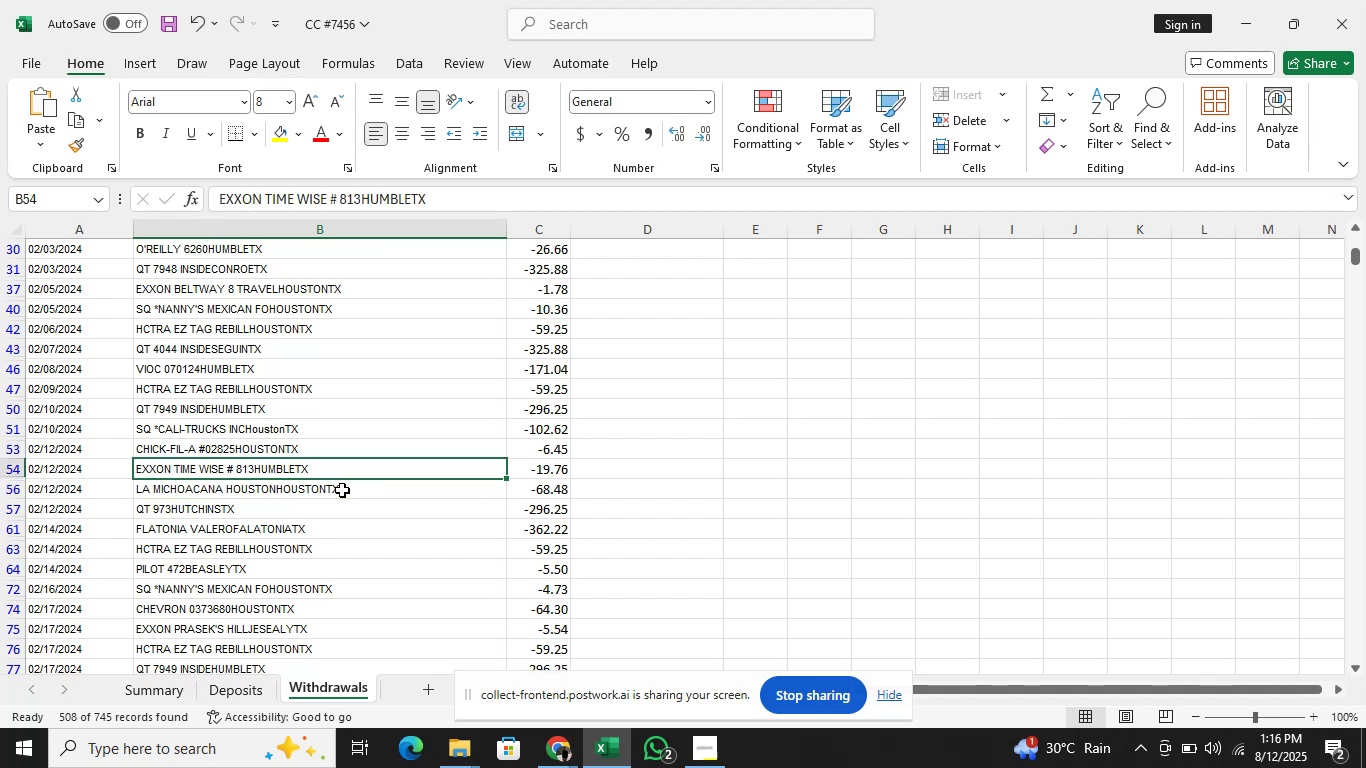 
key(ArrowDown)
 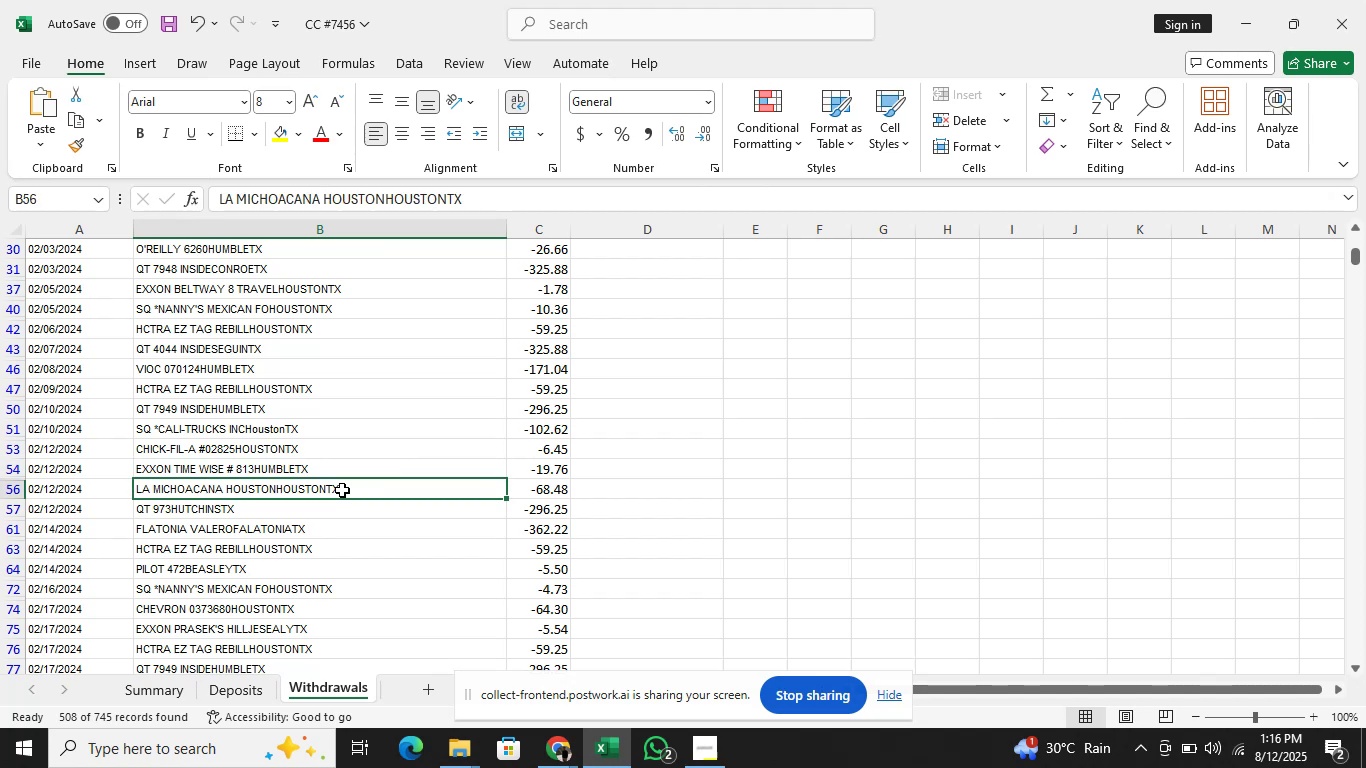 
key(ArrowDown)
 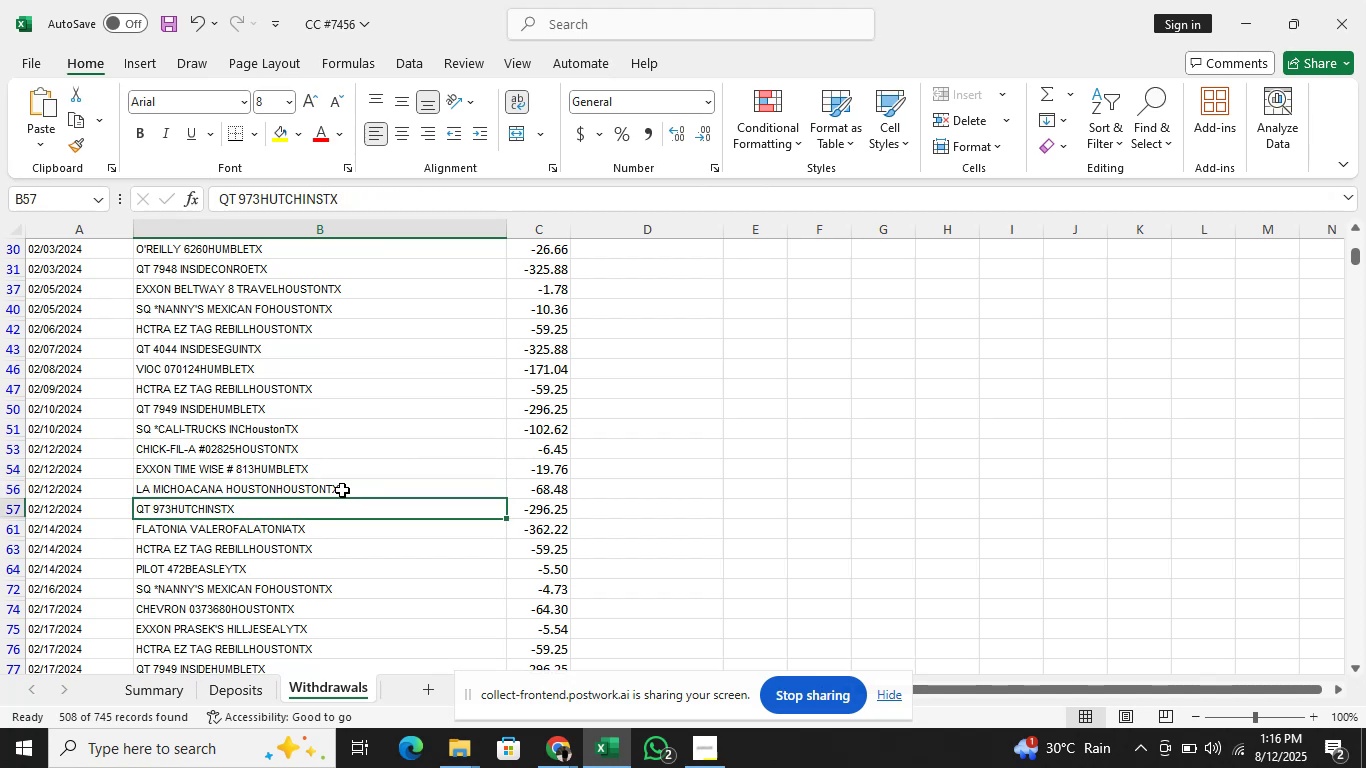 
key(ArrowDown)
 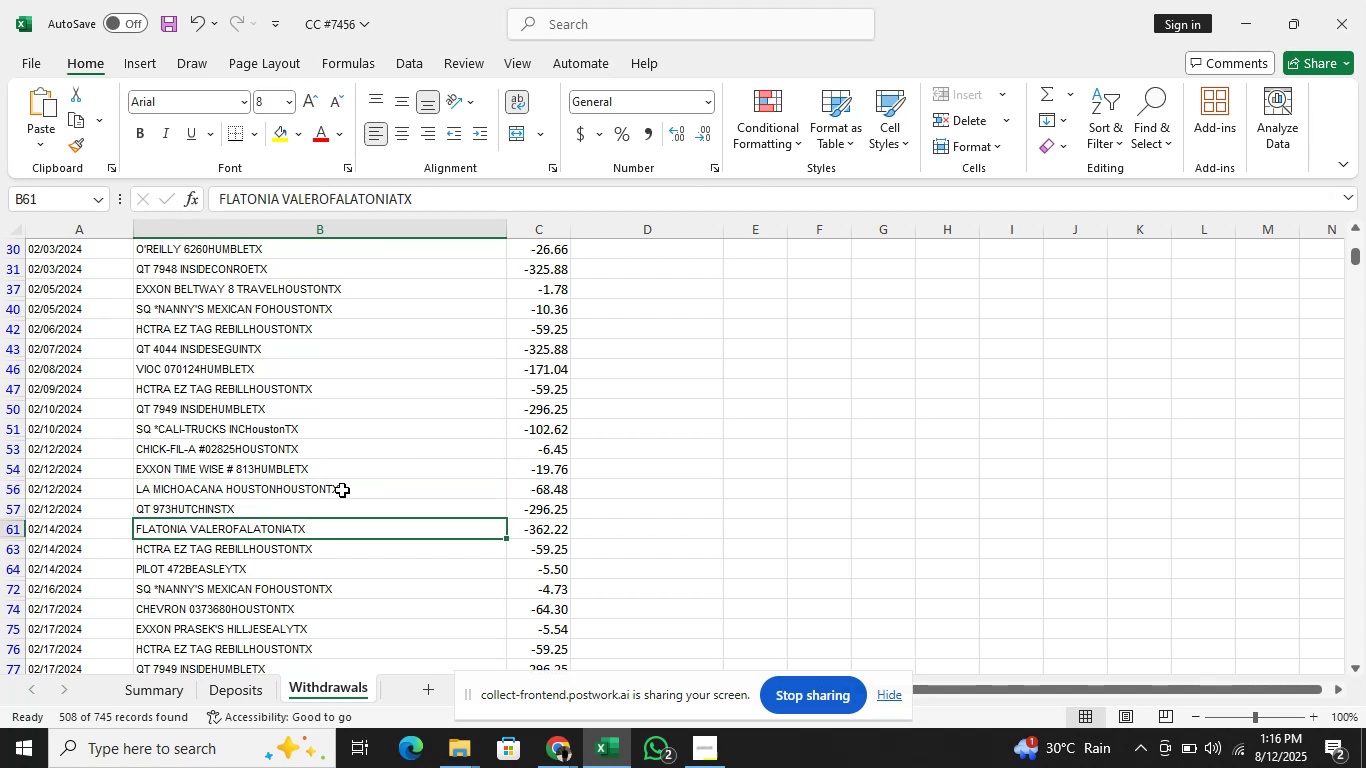 
key(ArrowDown)
 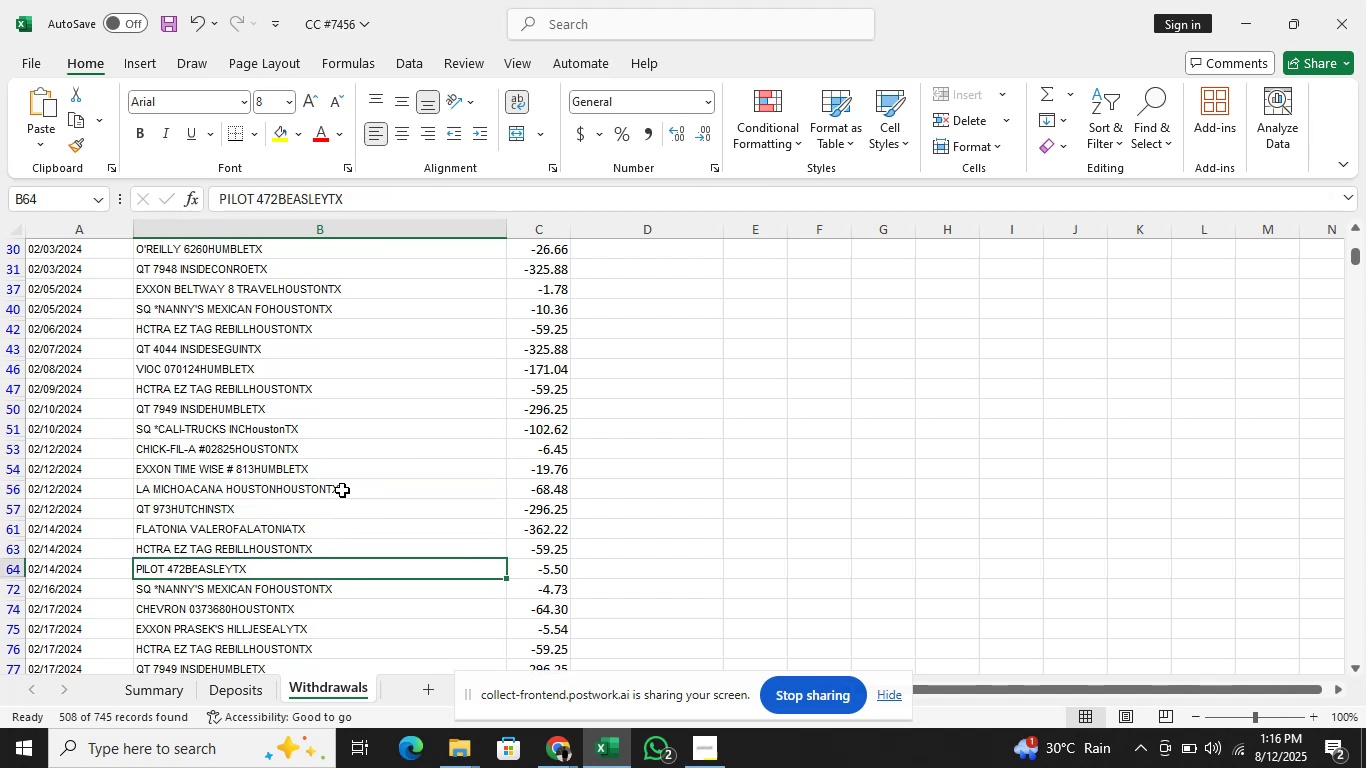 
key(ArrowDown)
 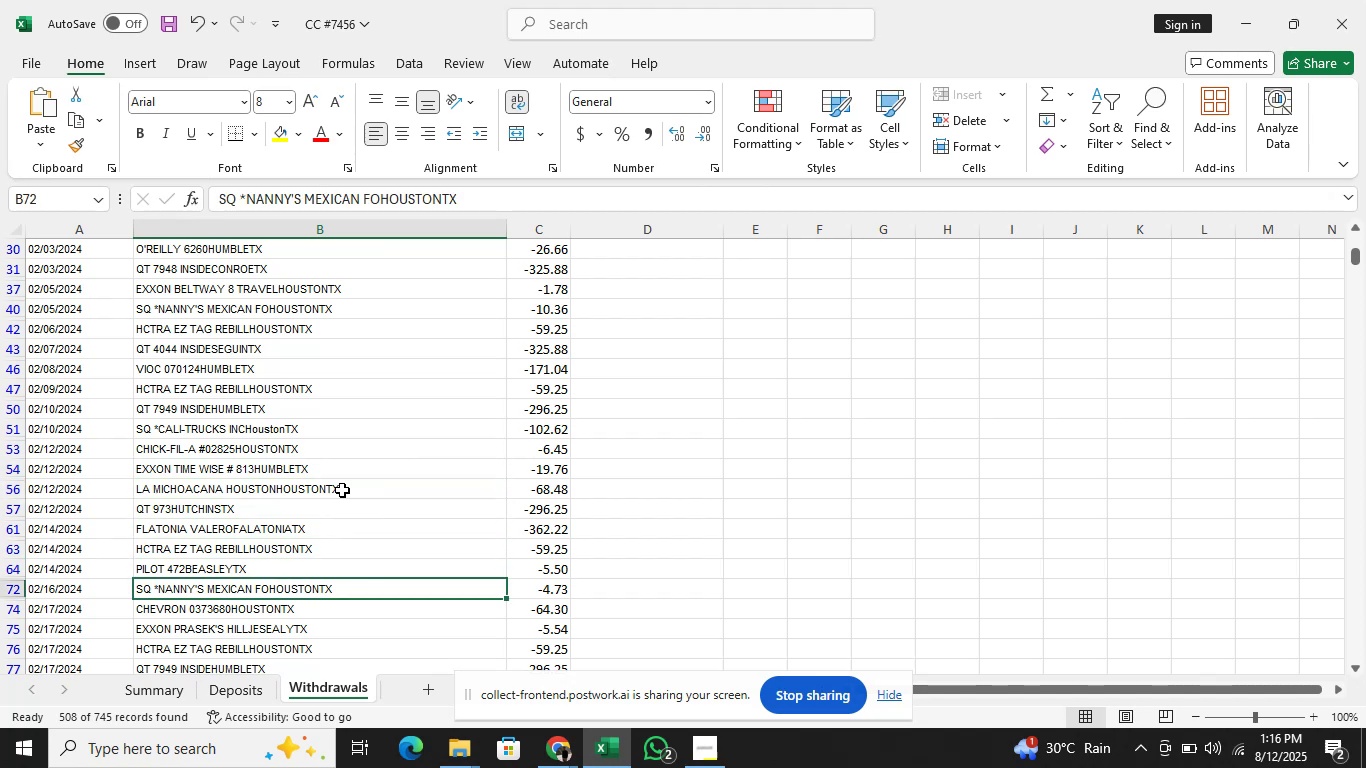 
key(ArrowDown)
 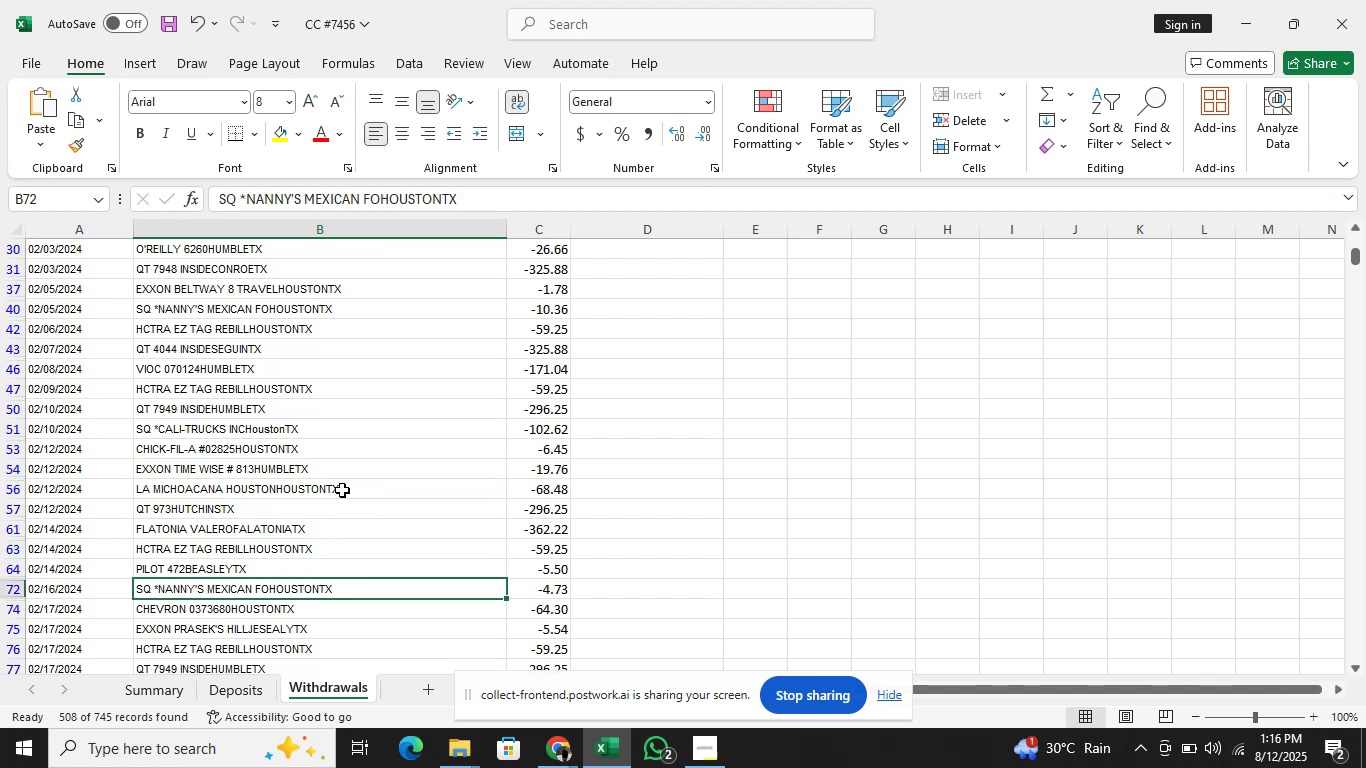 
key(ArrowDown)
 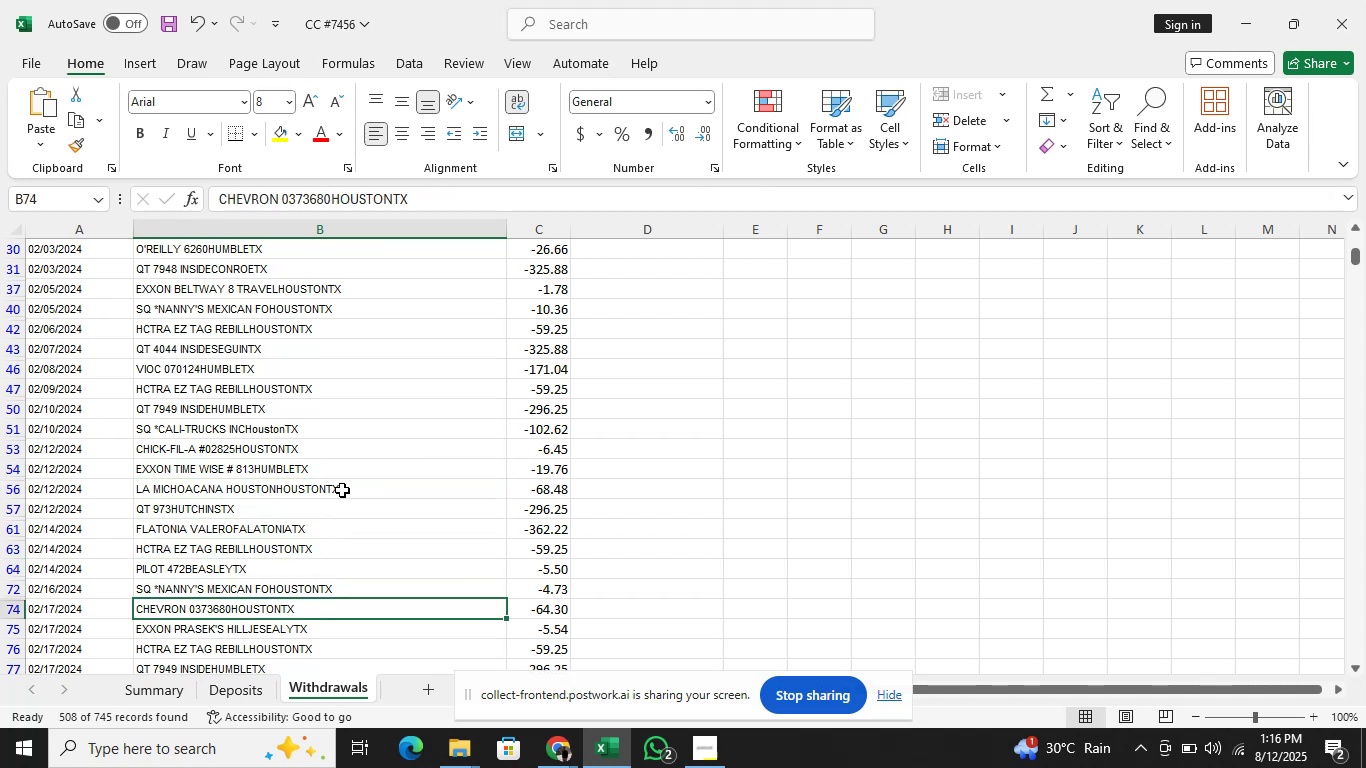 
key(ArrowDown)
 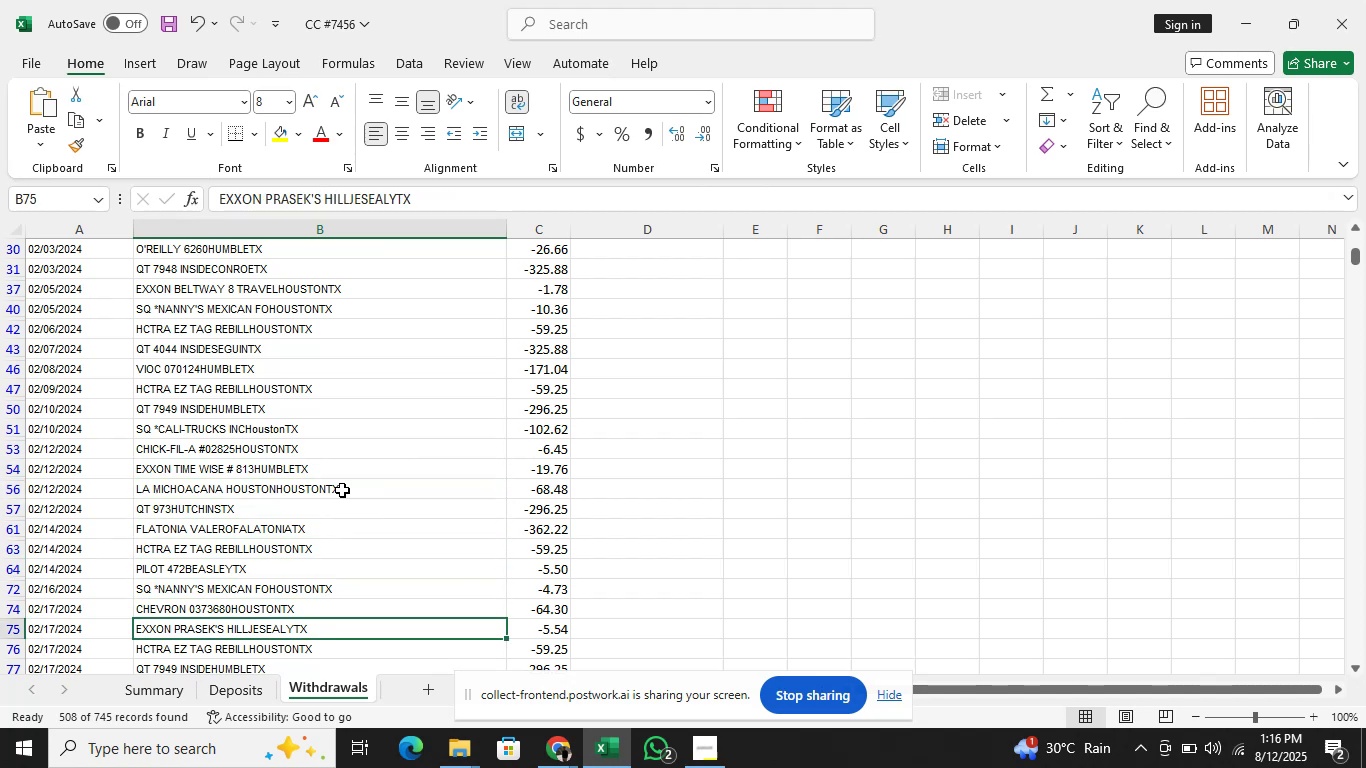 
key(ArrowDown)
 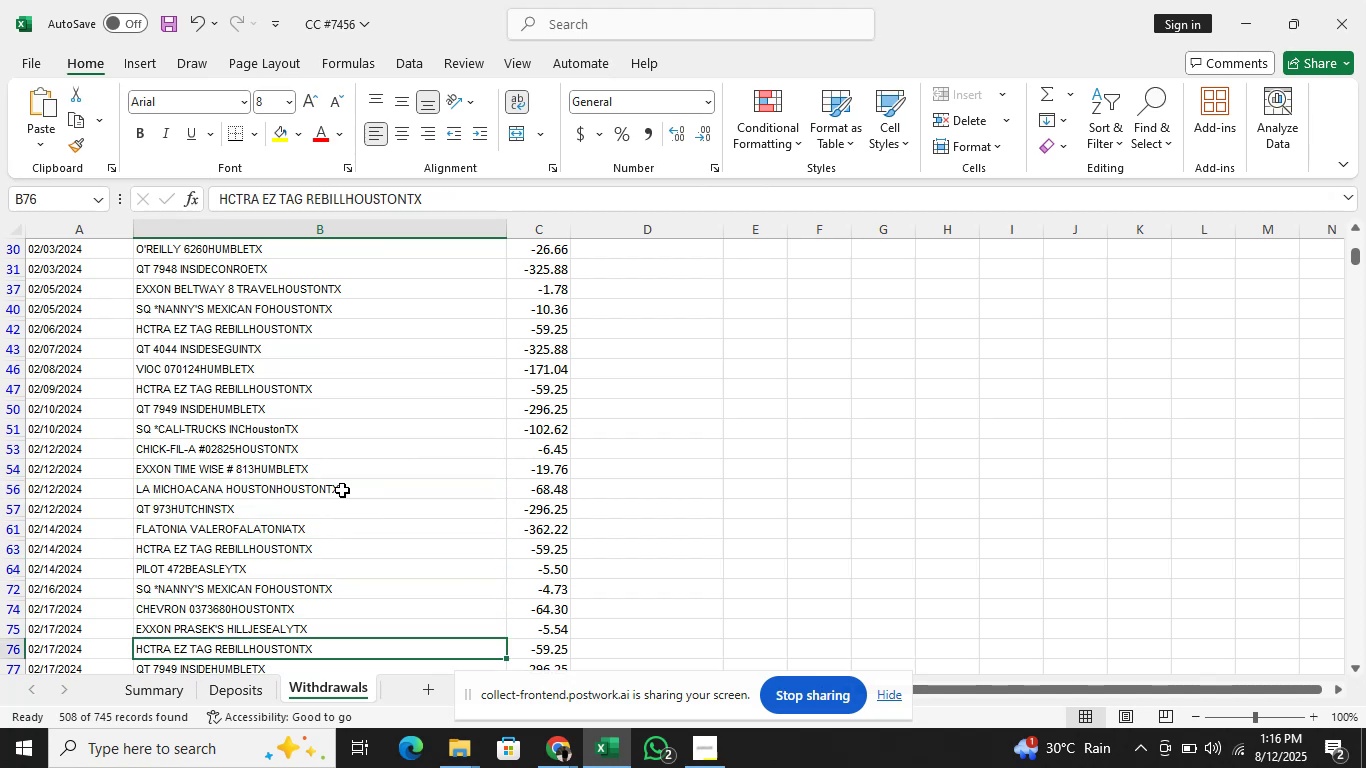 
key(ArrowDown)
 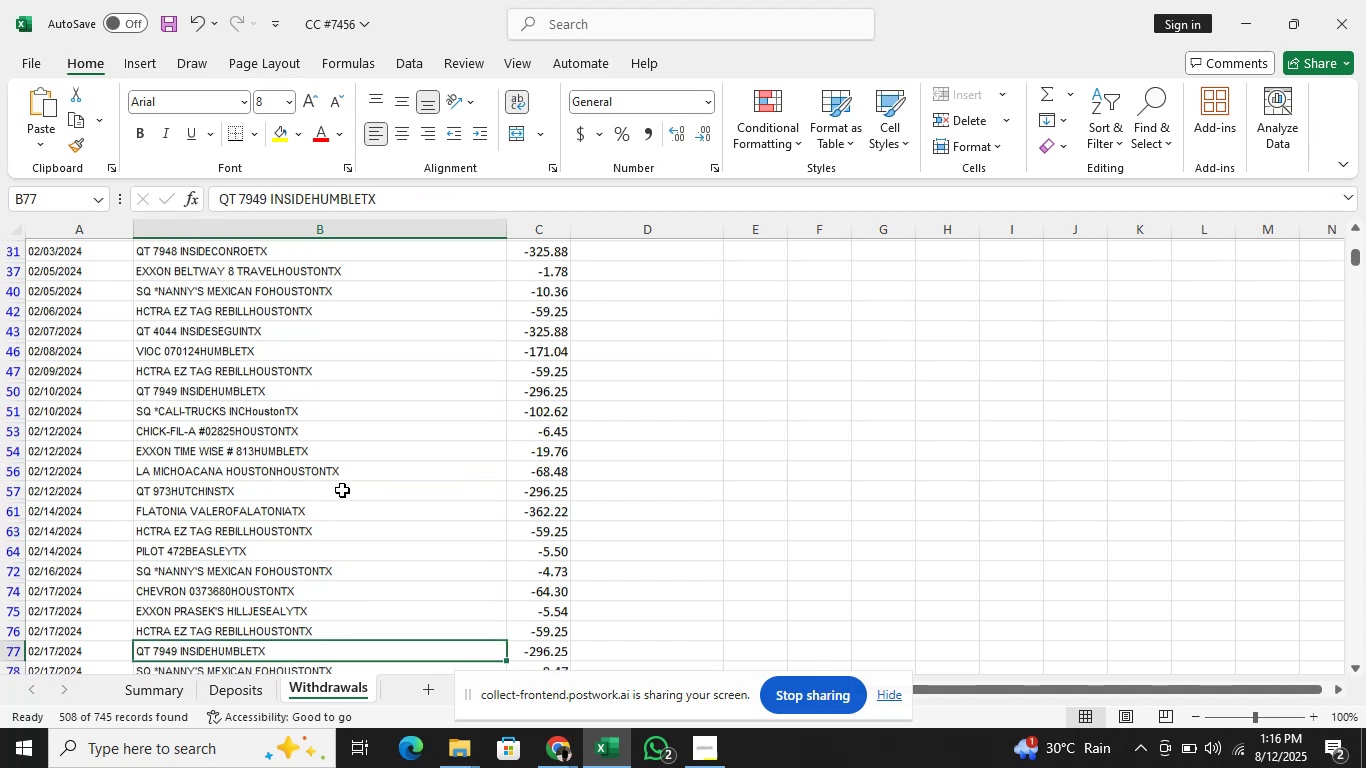 
key(ArrowDown)
 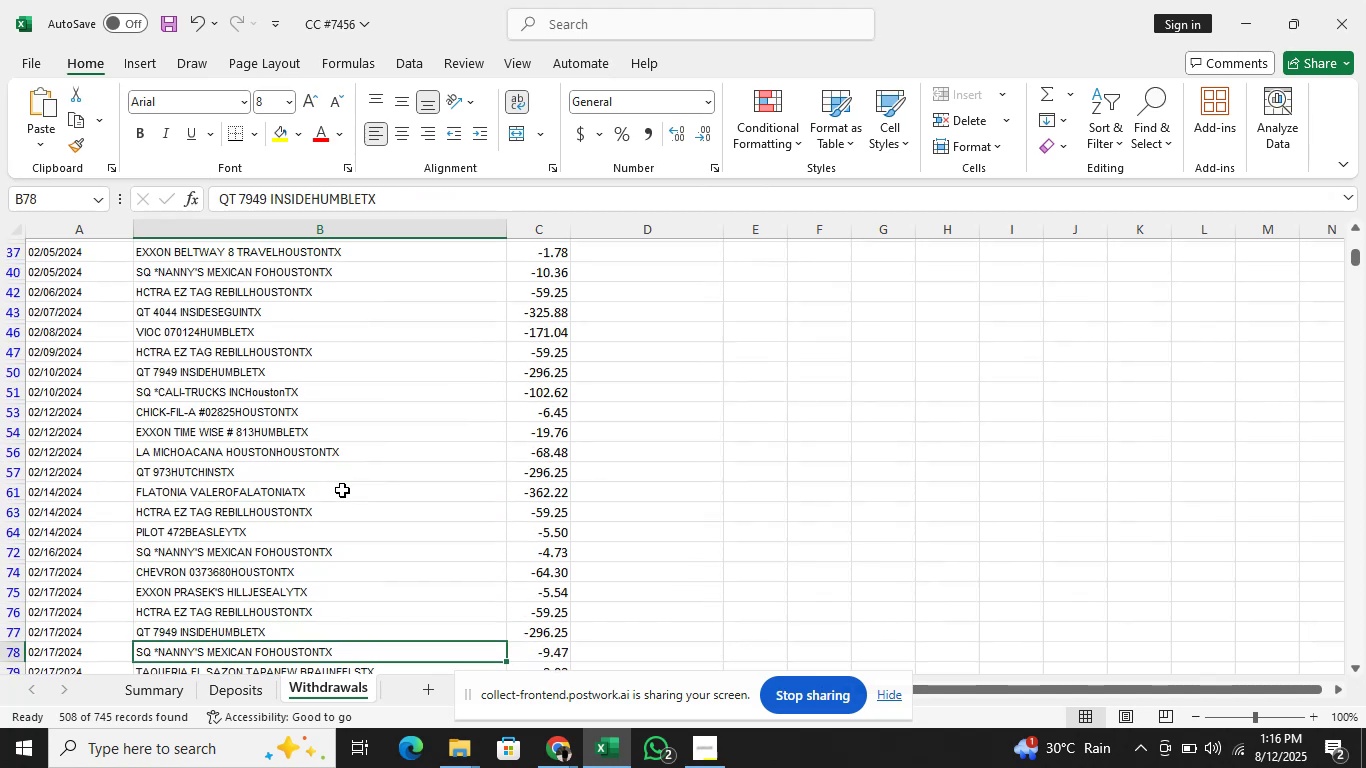 
key(ArrowDown)
 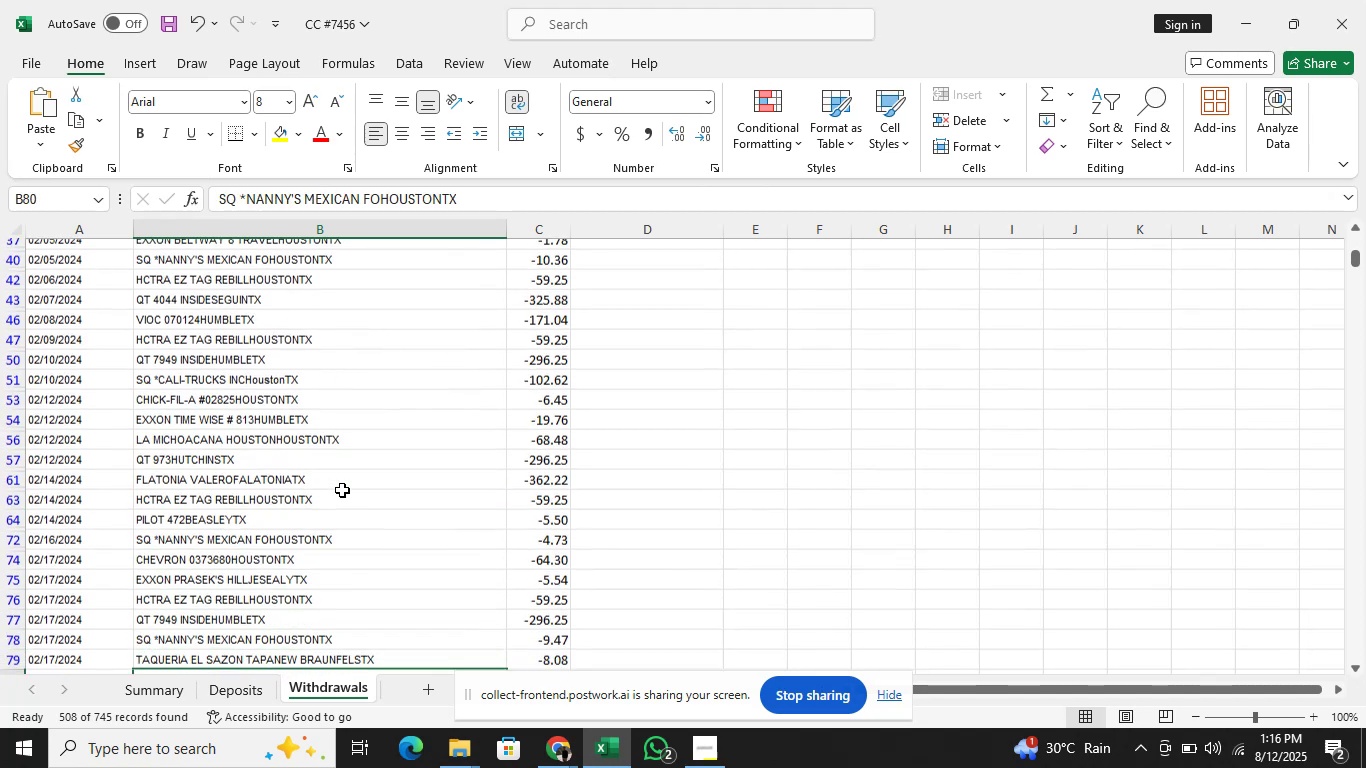 
key(ArrowDown)
 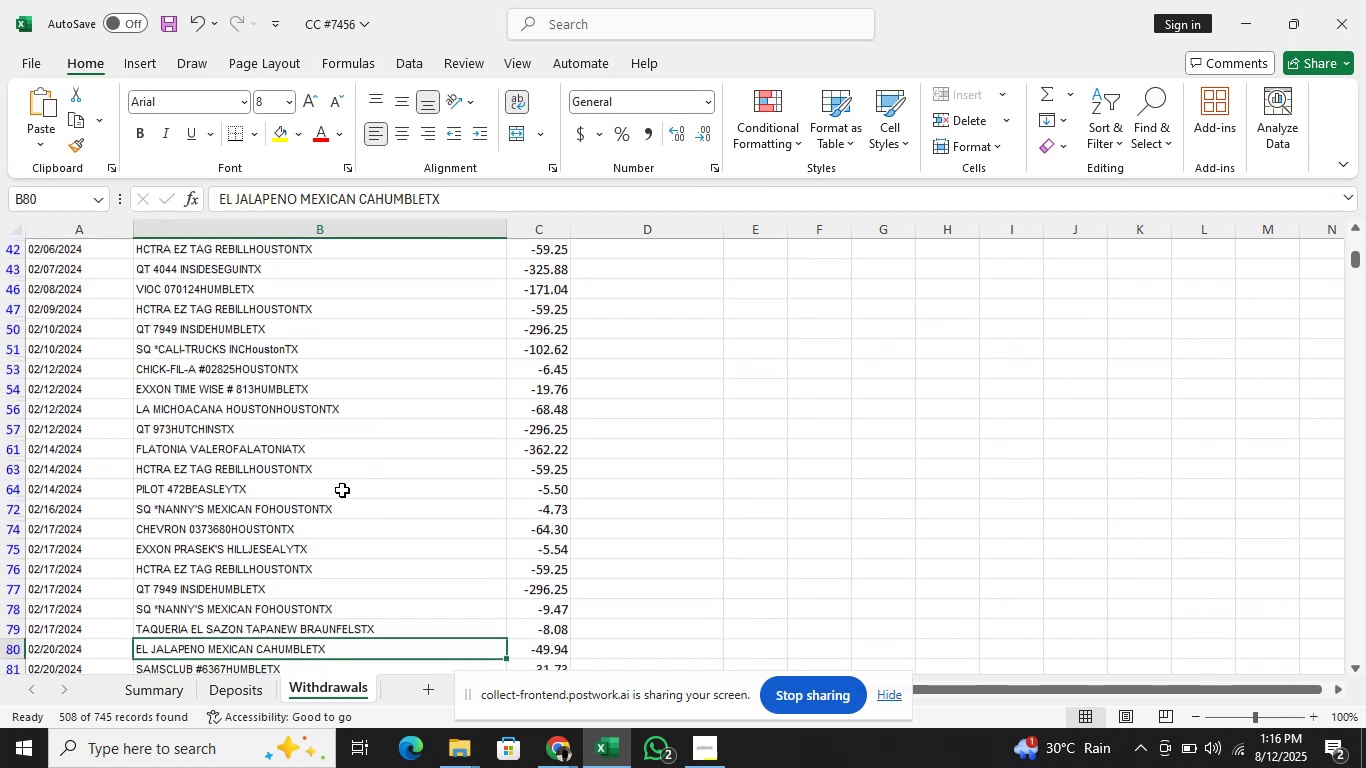 
key(ArrowDown)
 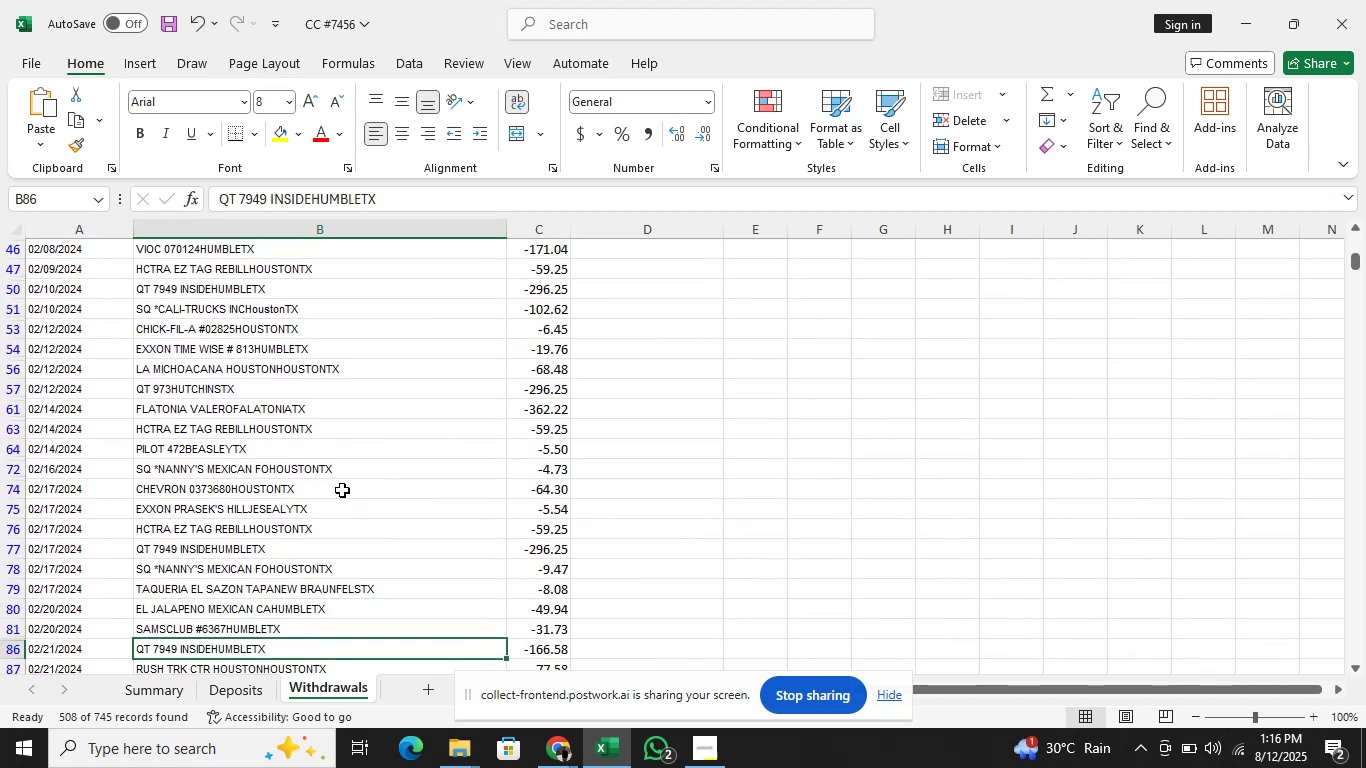 
key(ArrowDown)
 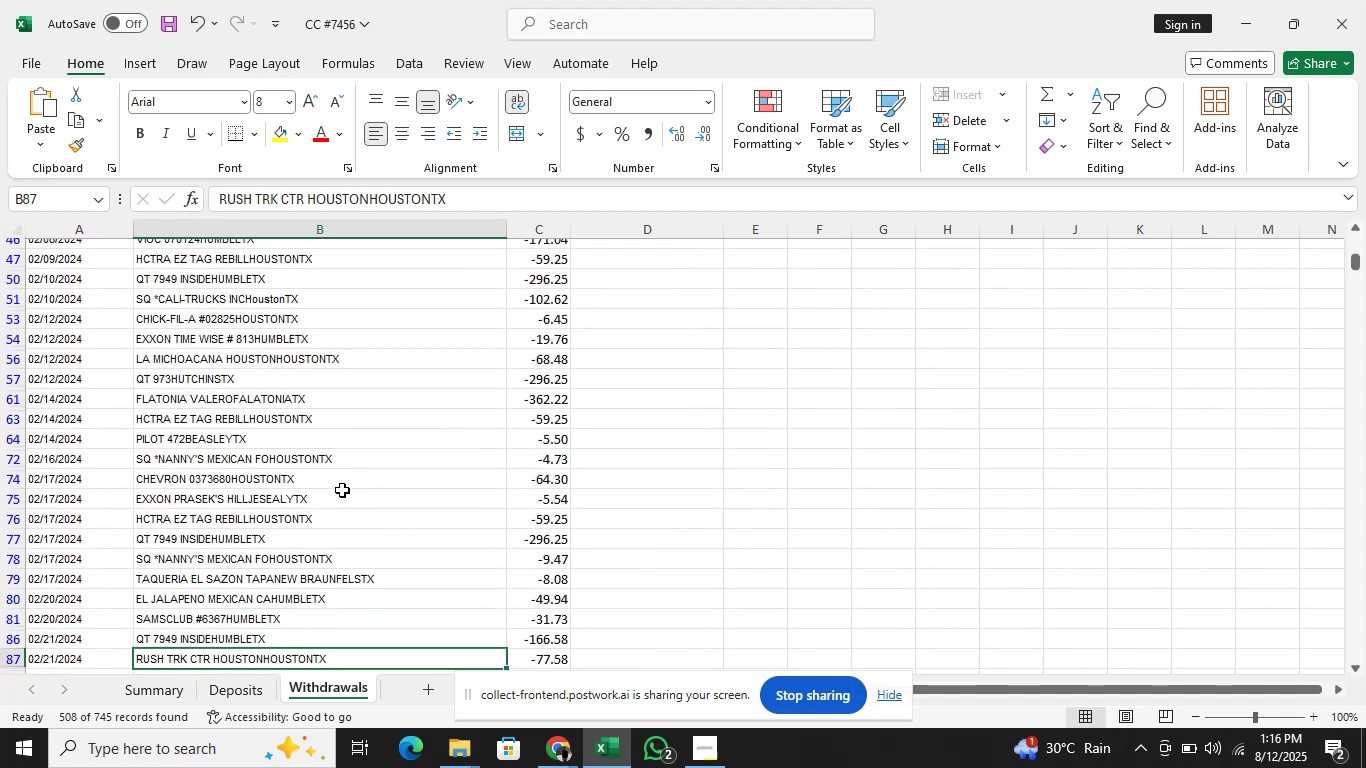 
key(ArrowDown)
 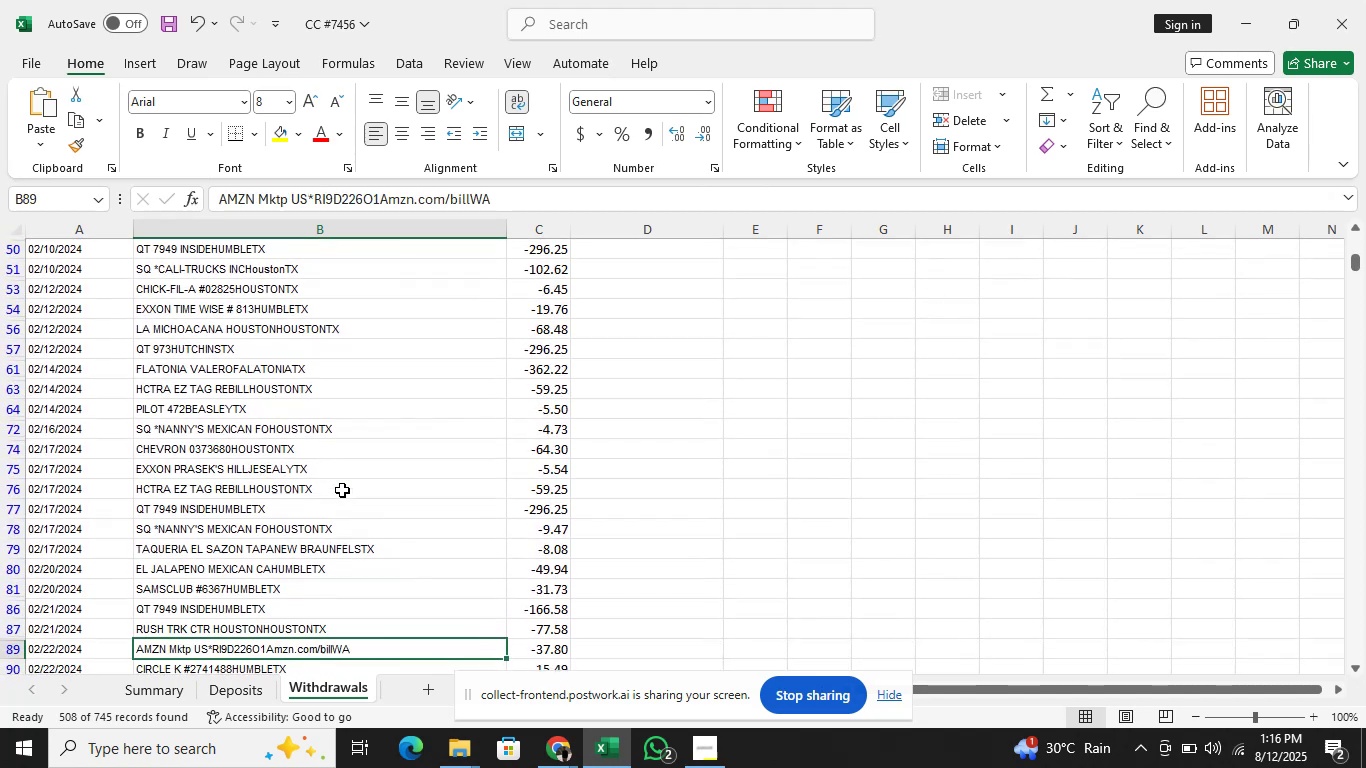 
key(ArrowDown)
 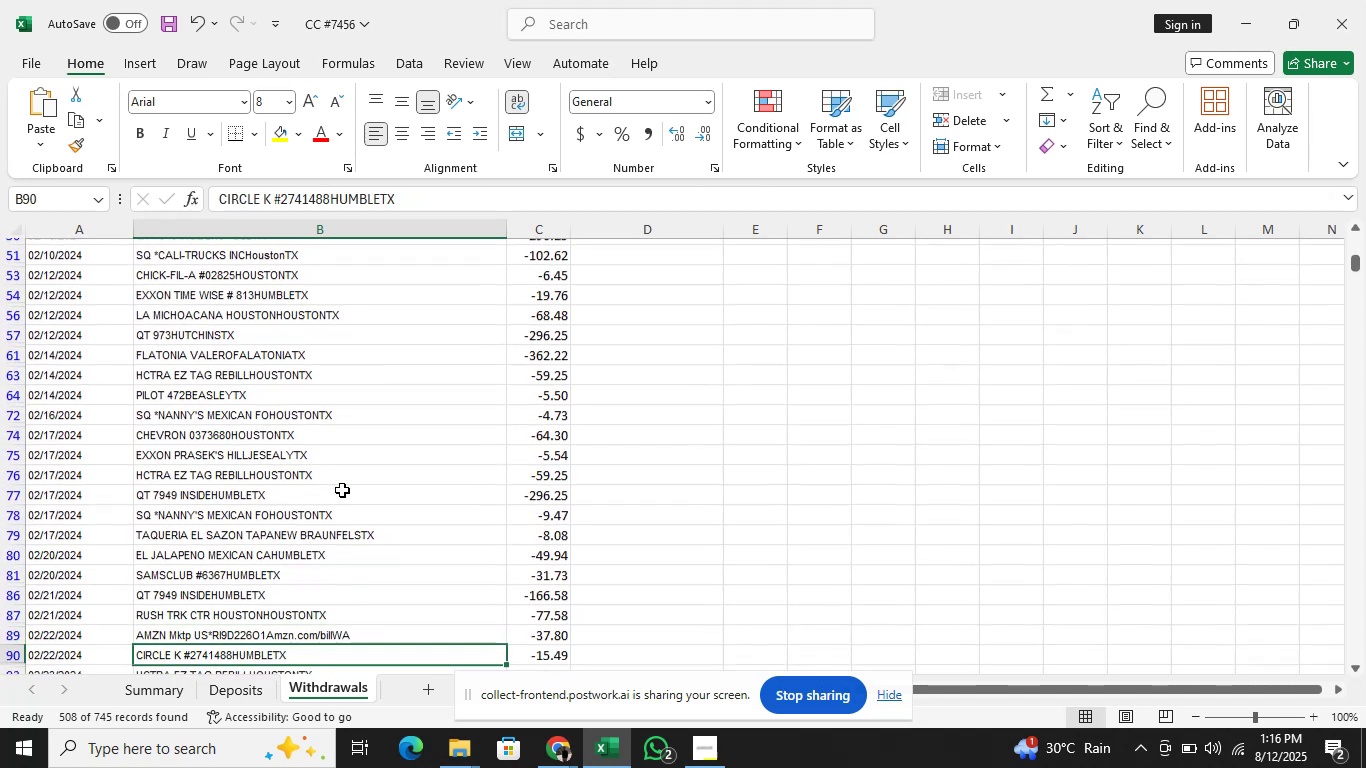 
key(ArrowDown)
 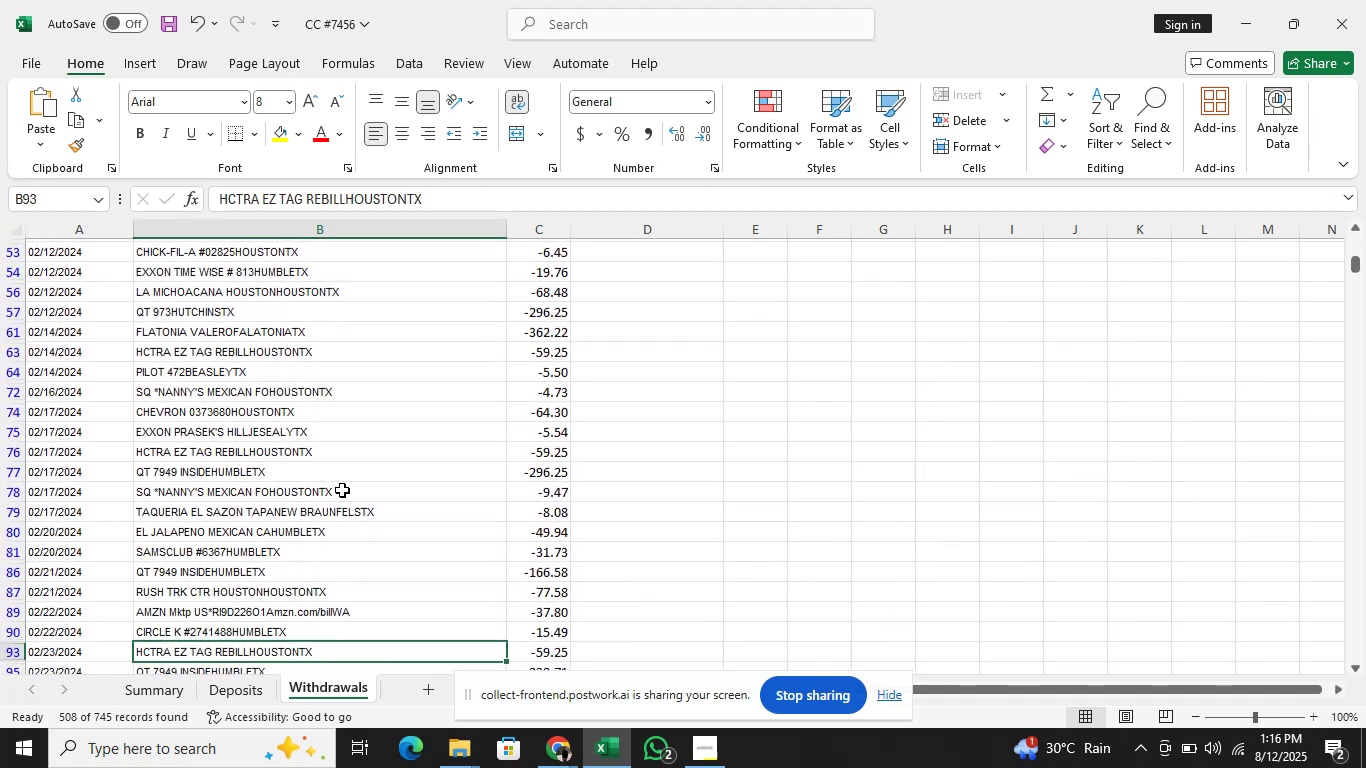 
key(ArrowDown)
 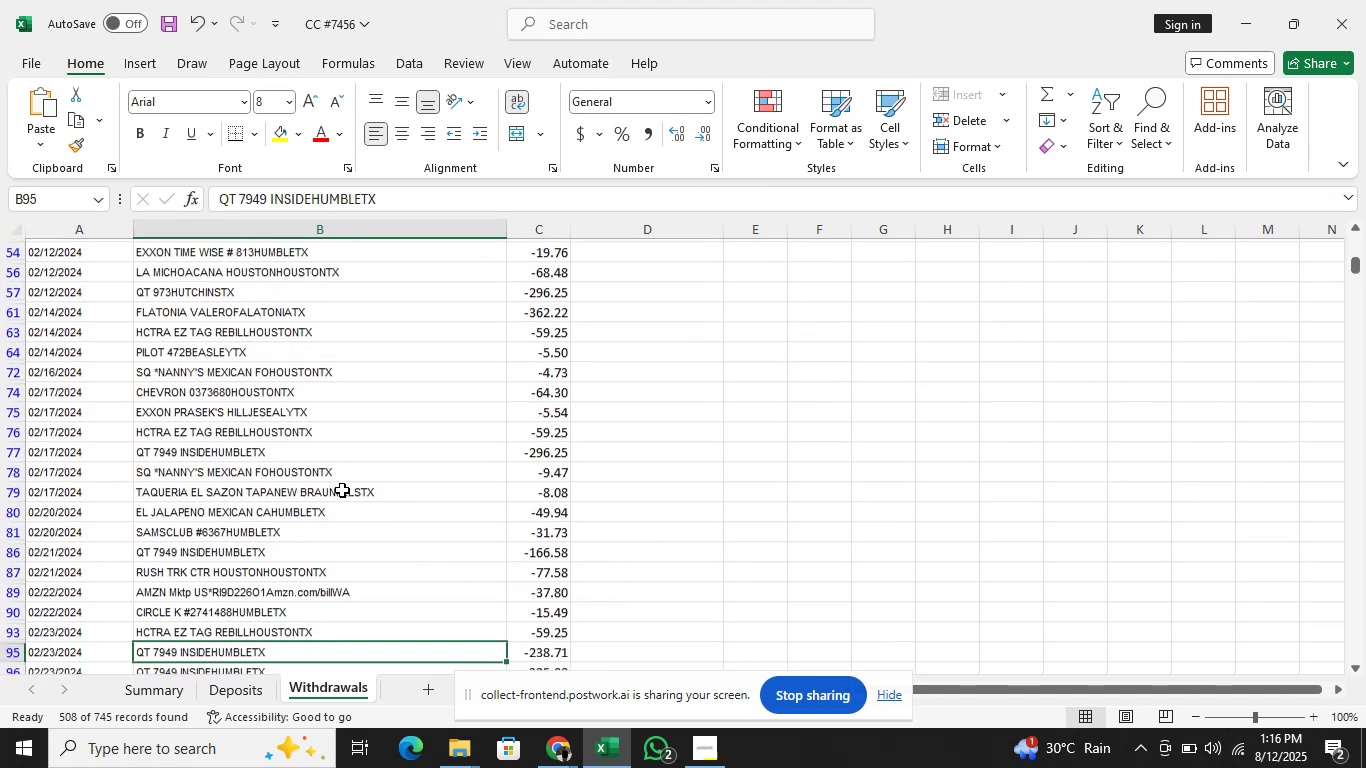 
key(ArrowDown)
 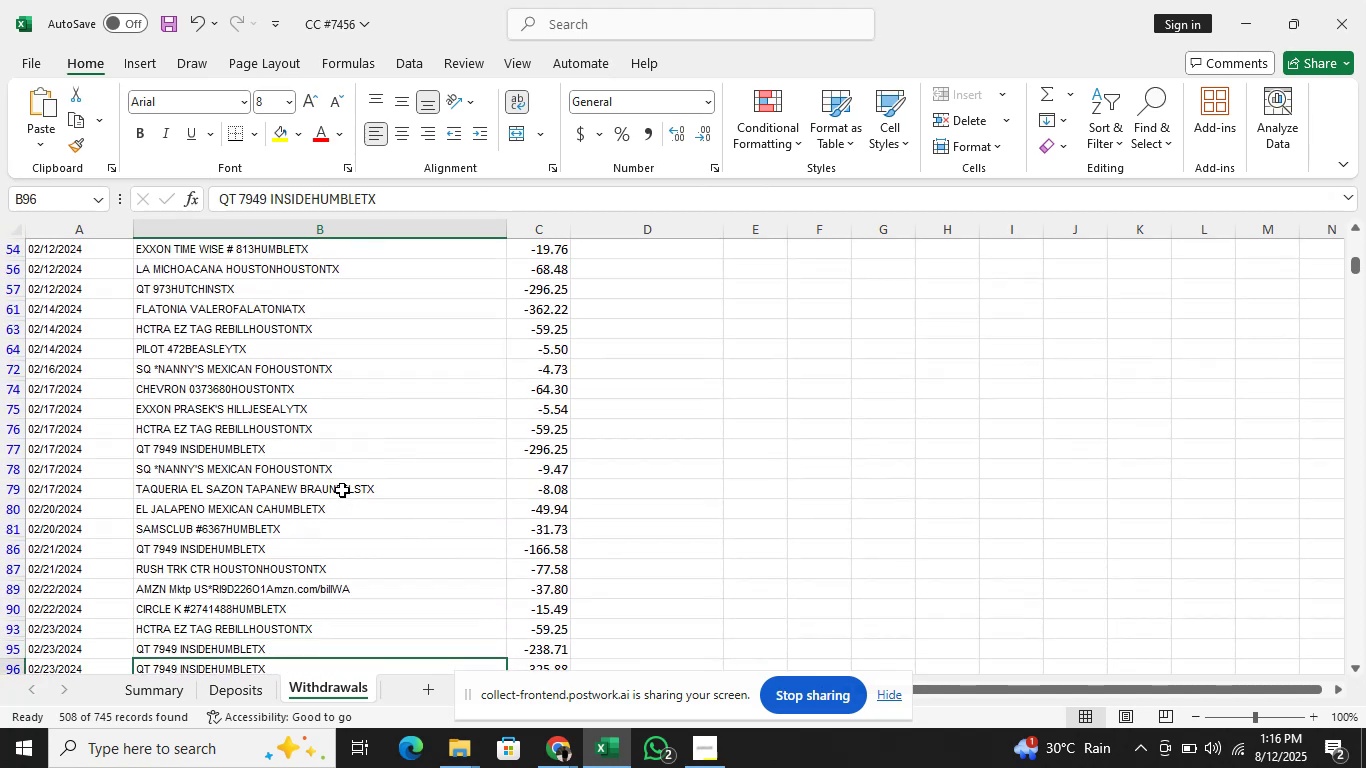 
key(ArrowDown)
 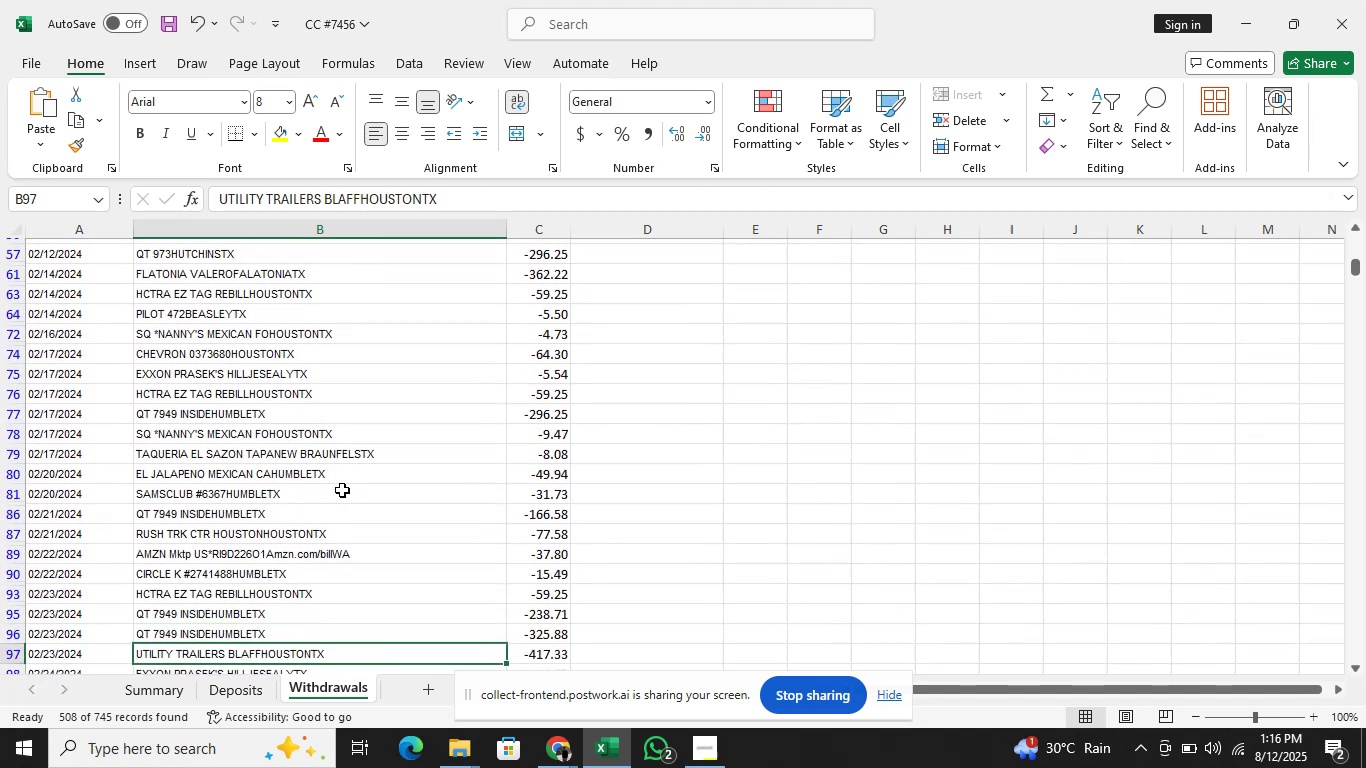 
key(ArrowDown)
 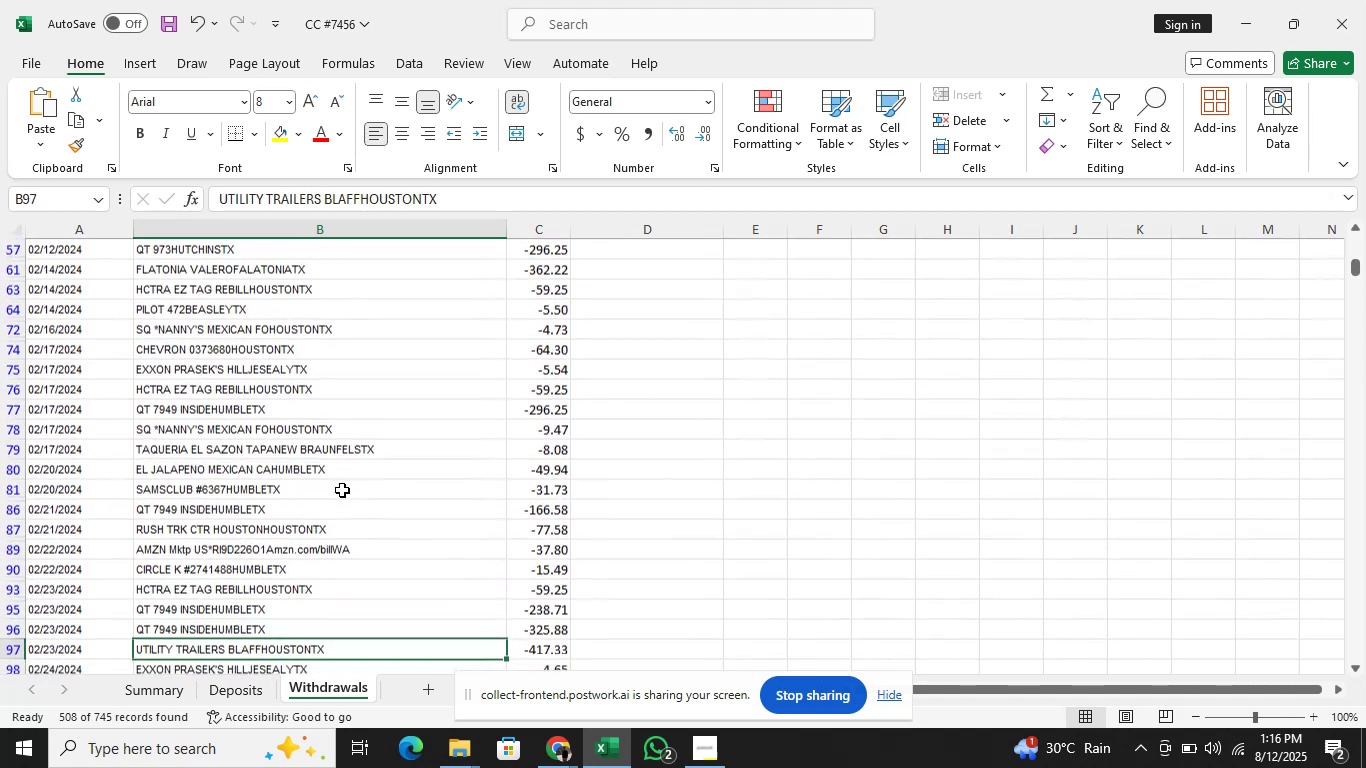 
key(ArrowDown)
 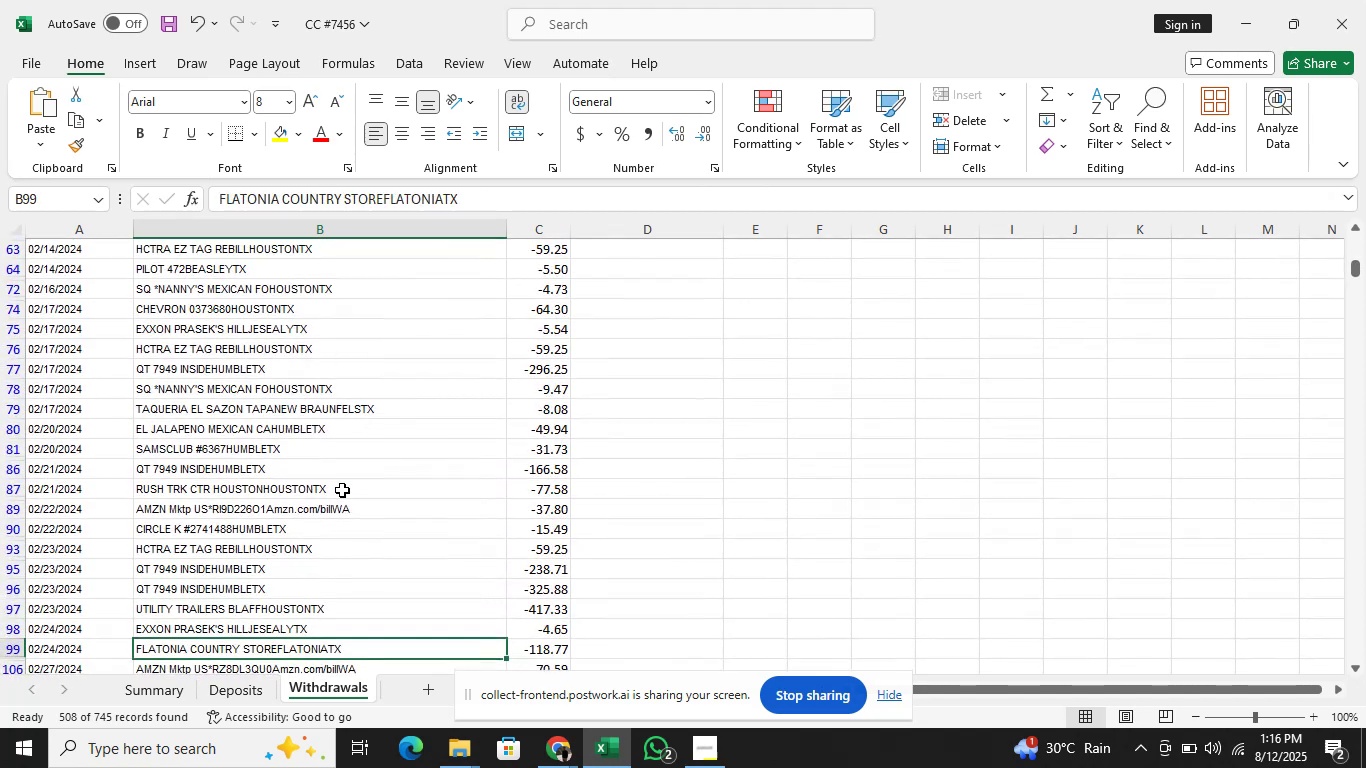 
key(ArrowUp)
 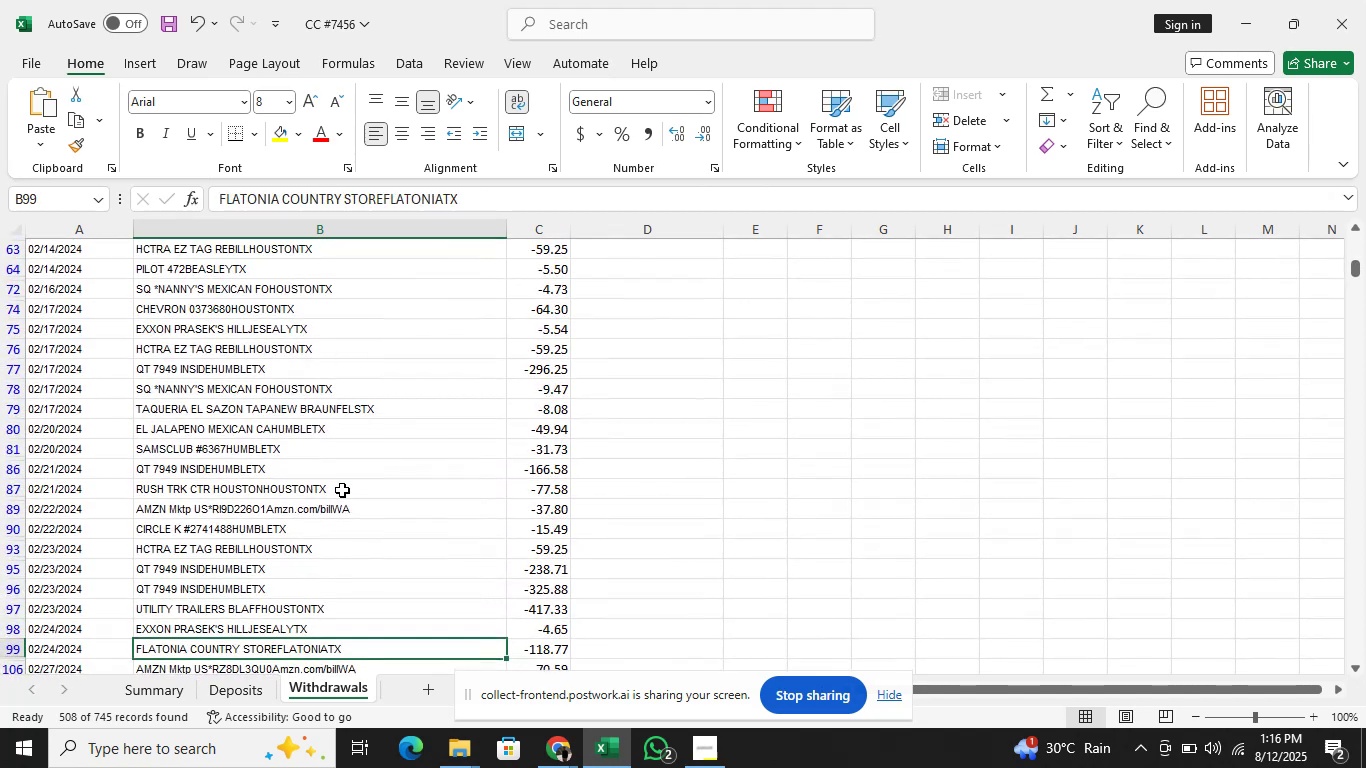 
key(ArrowUp)
 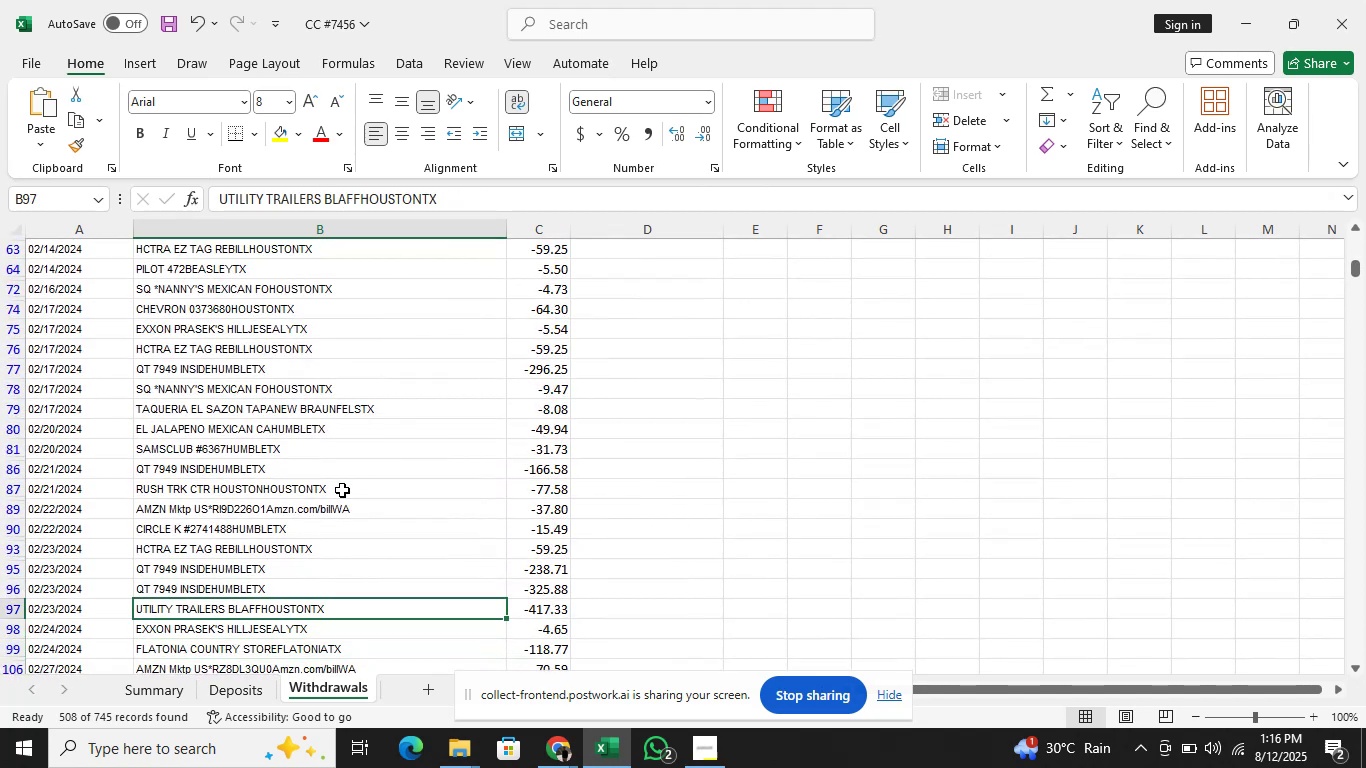 
key(ArrowDown)
 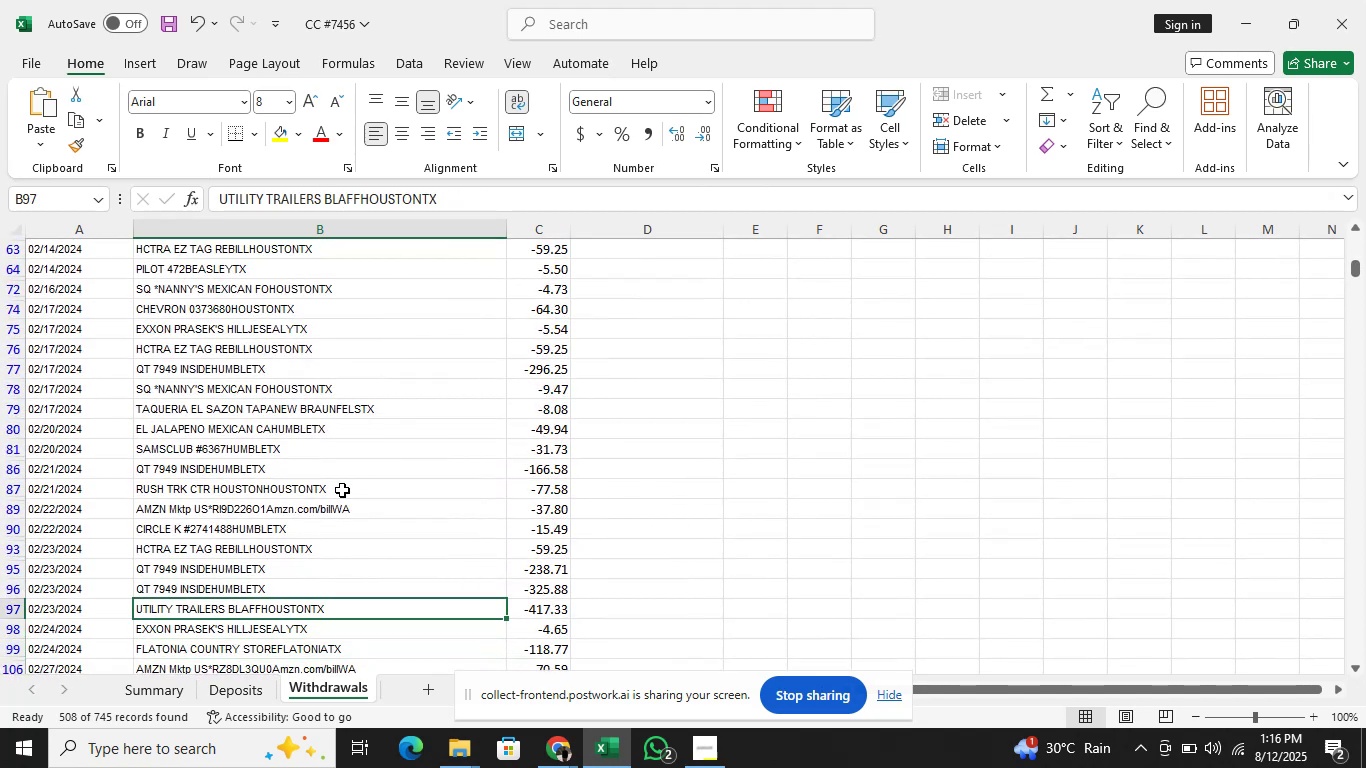 
key(ArrowDown)
 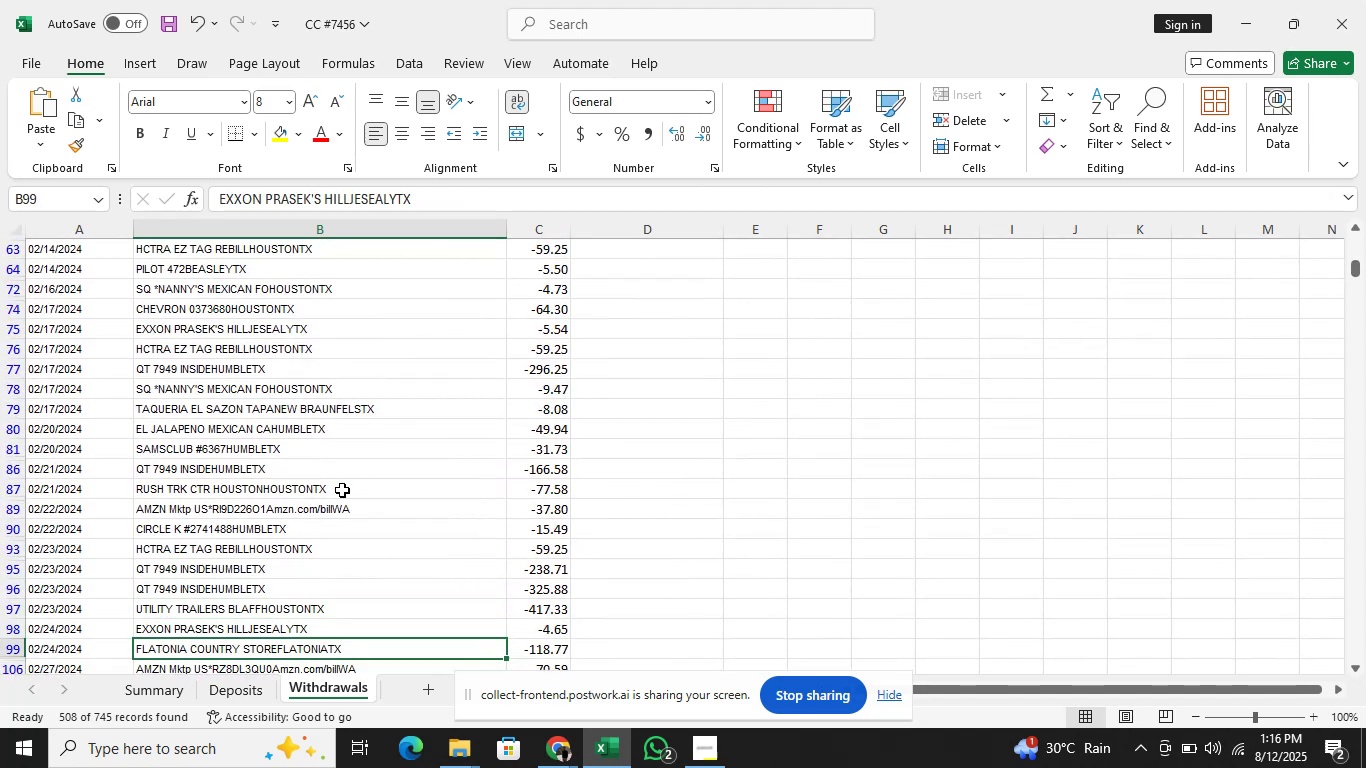 
key(ArrowDown)
 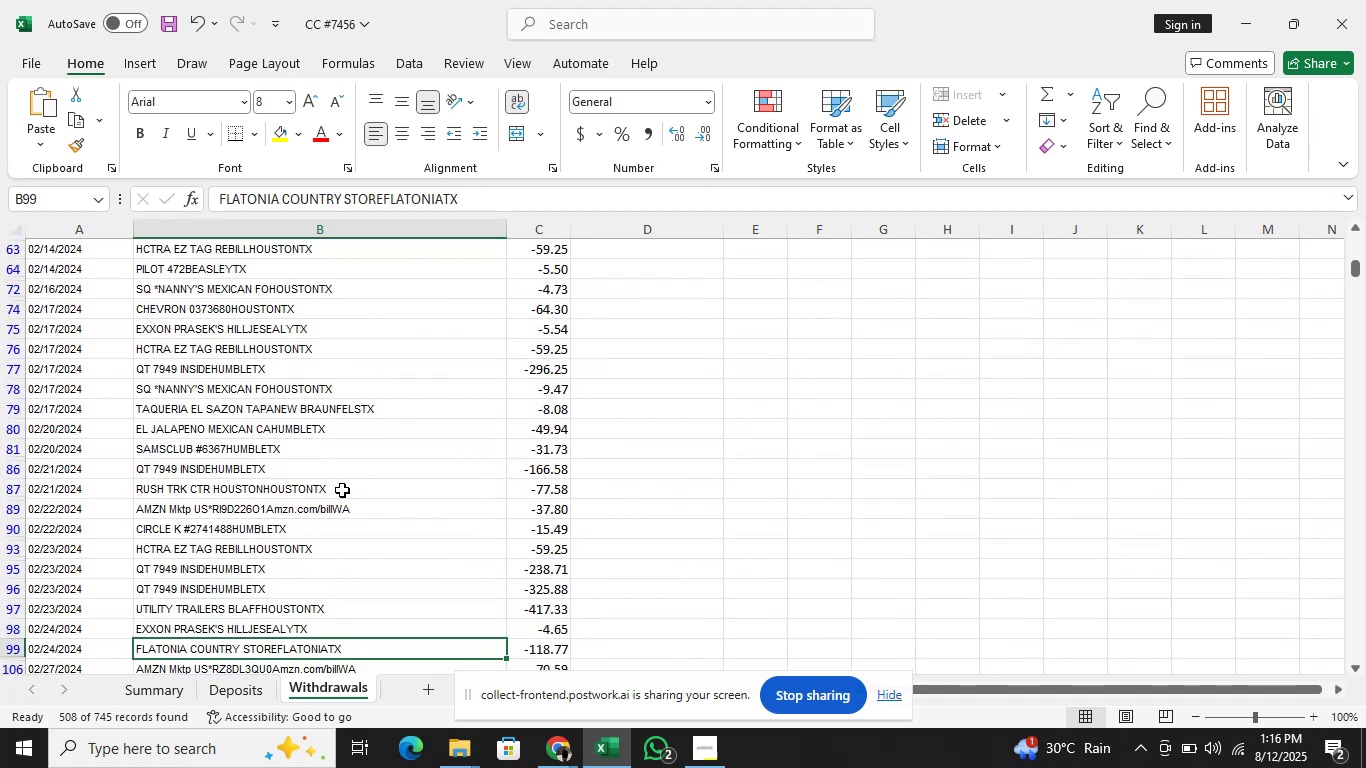 
key(ArrowDown)
 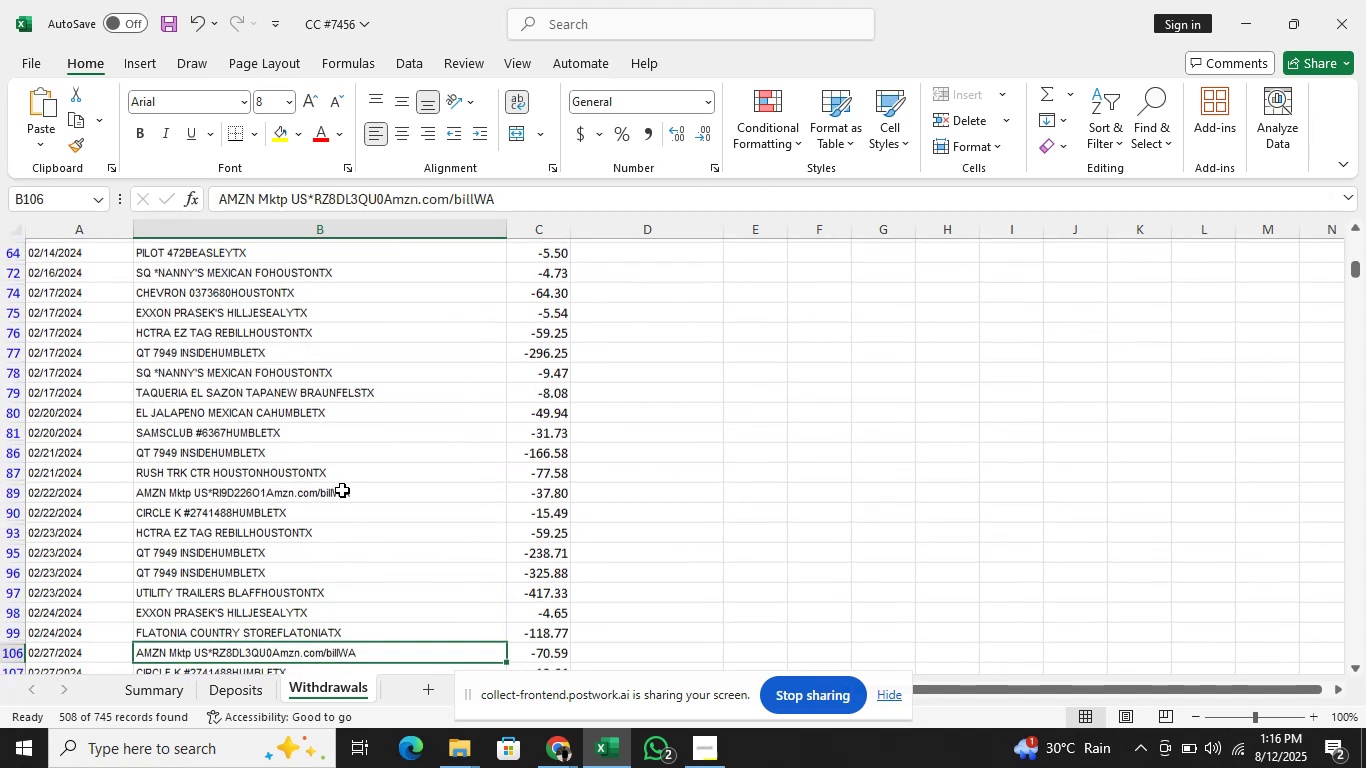 
key(ArrowDown)
 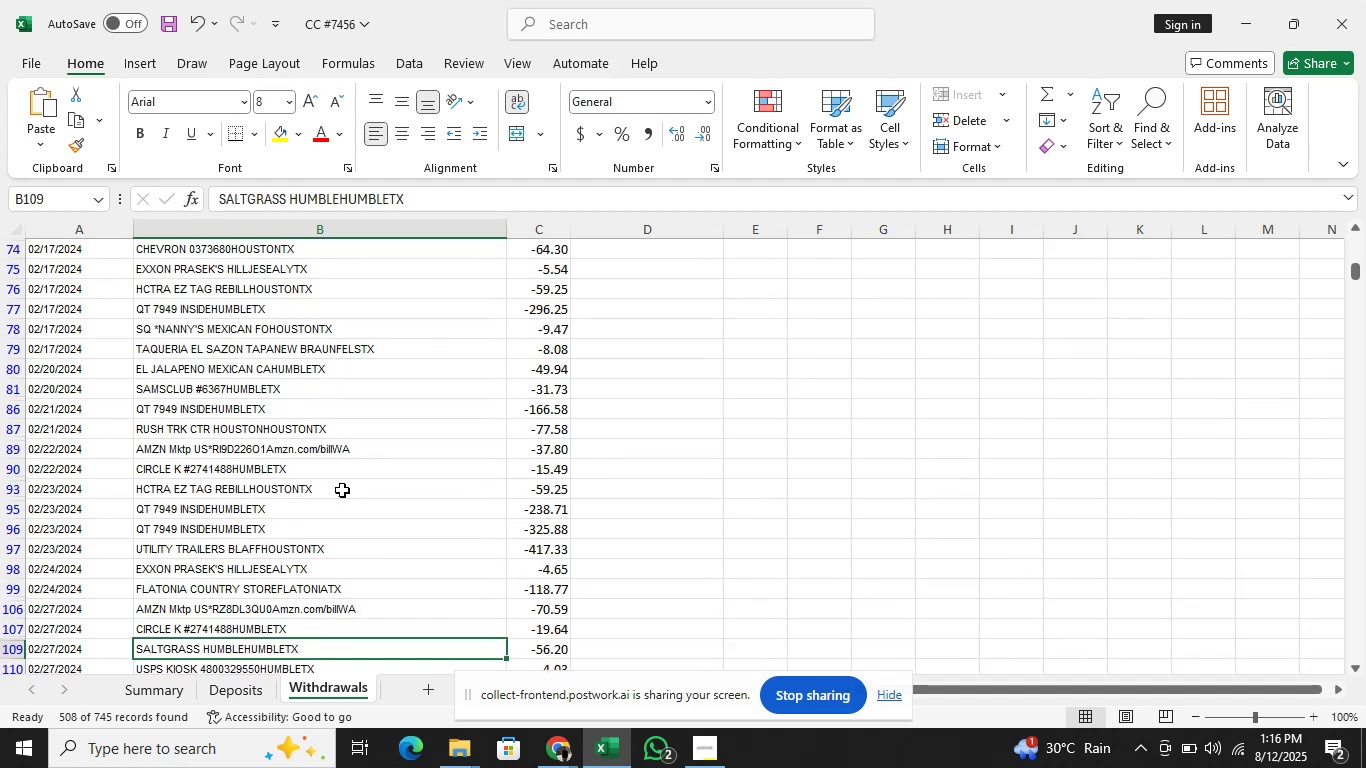 
key(ArrowDown)
 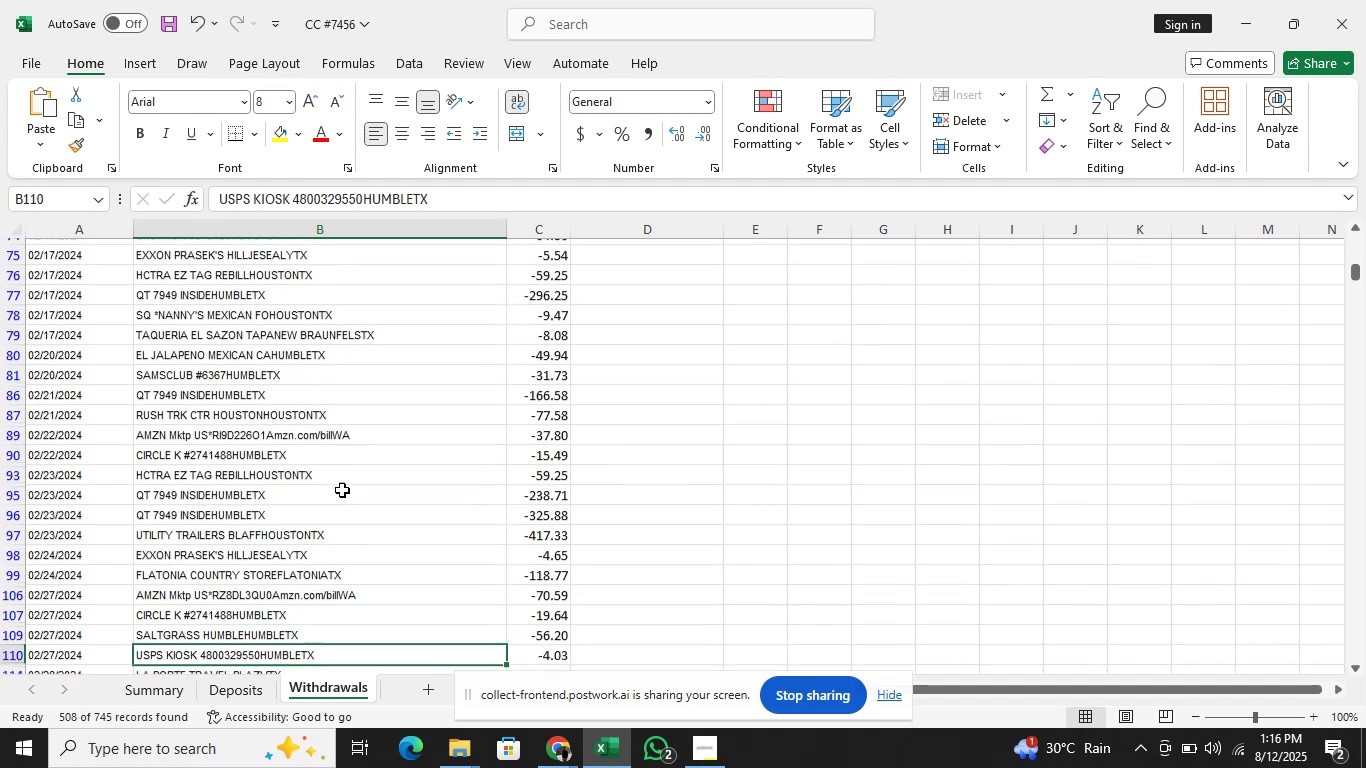 
key(ArrowDown)
 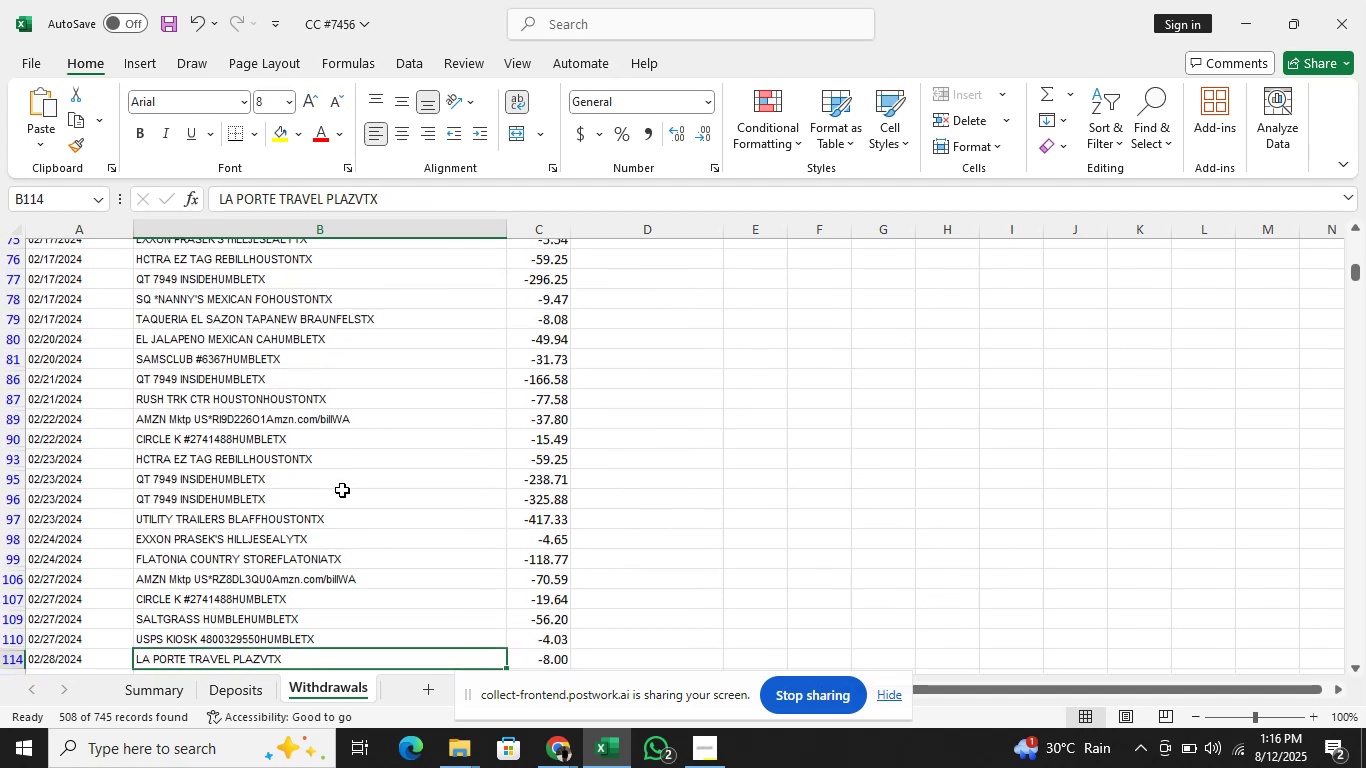 
key(ArrowDown)
 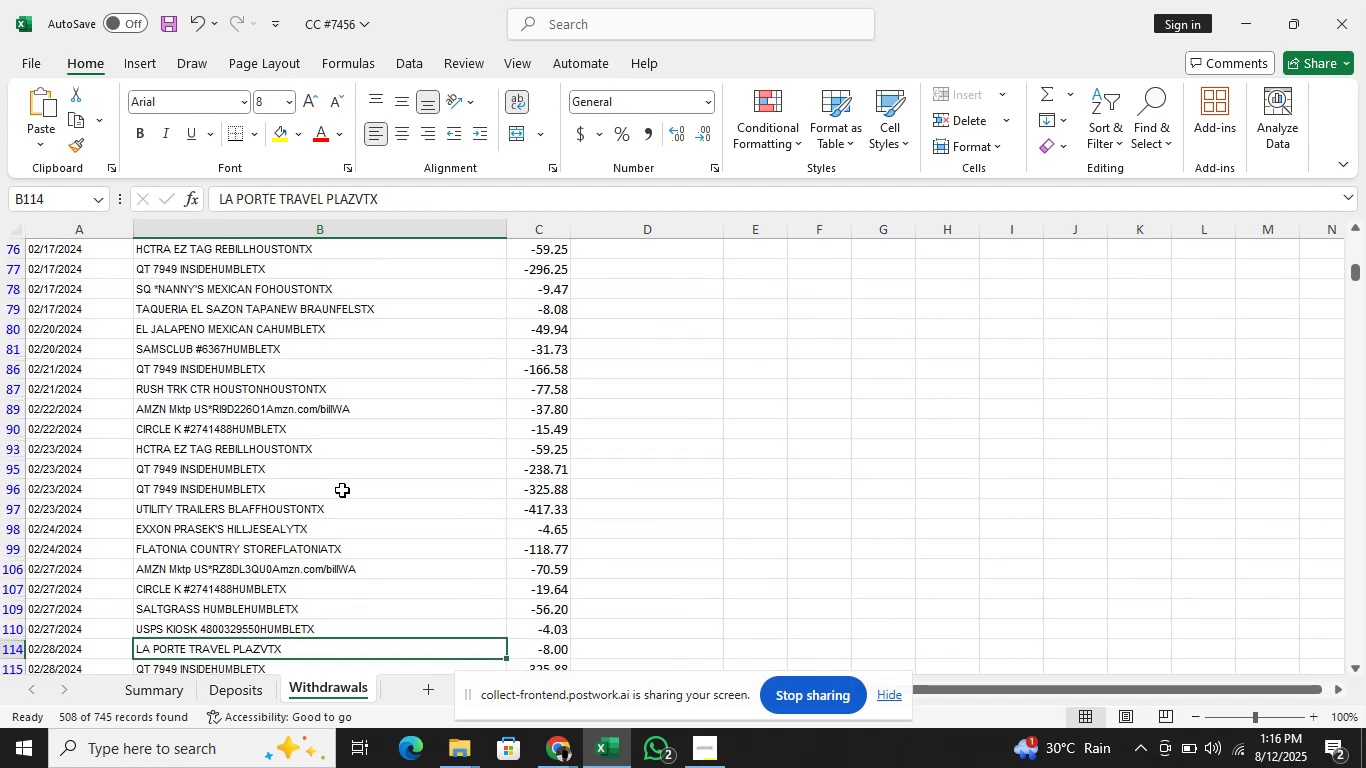 
key(ArrowDown)
 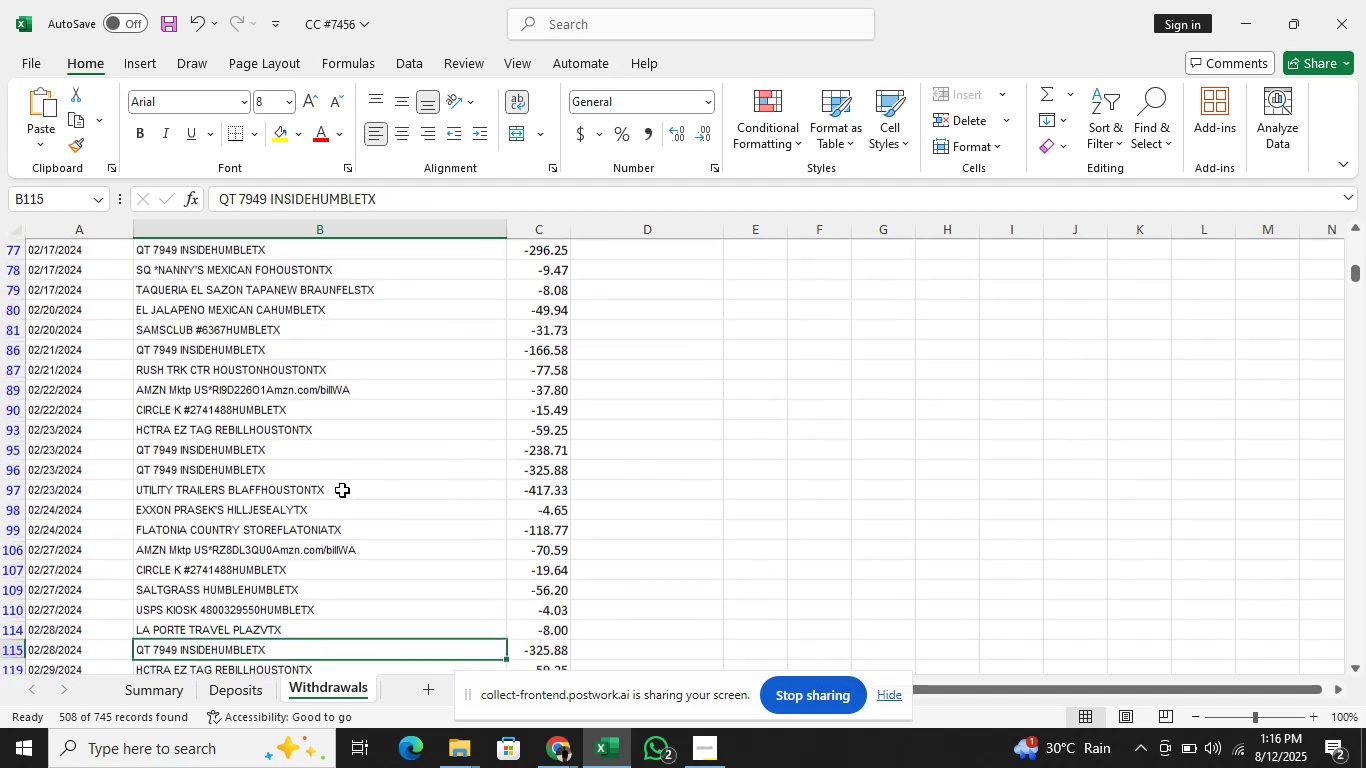 
key(ArrowDown)
 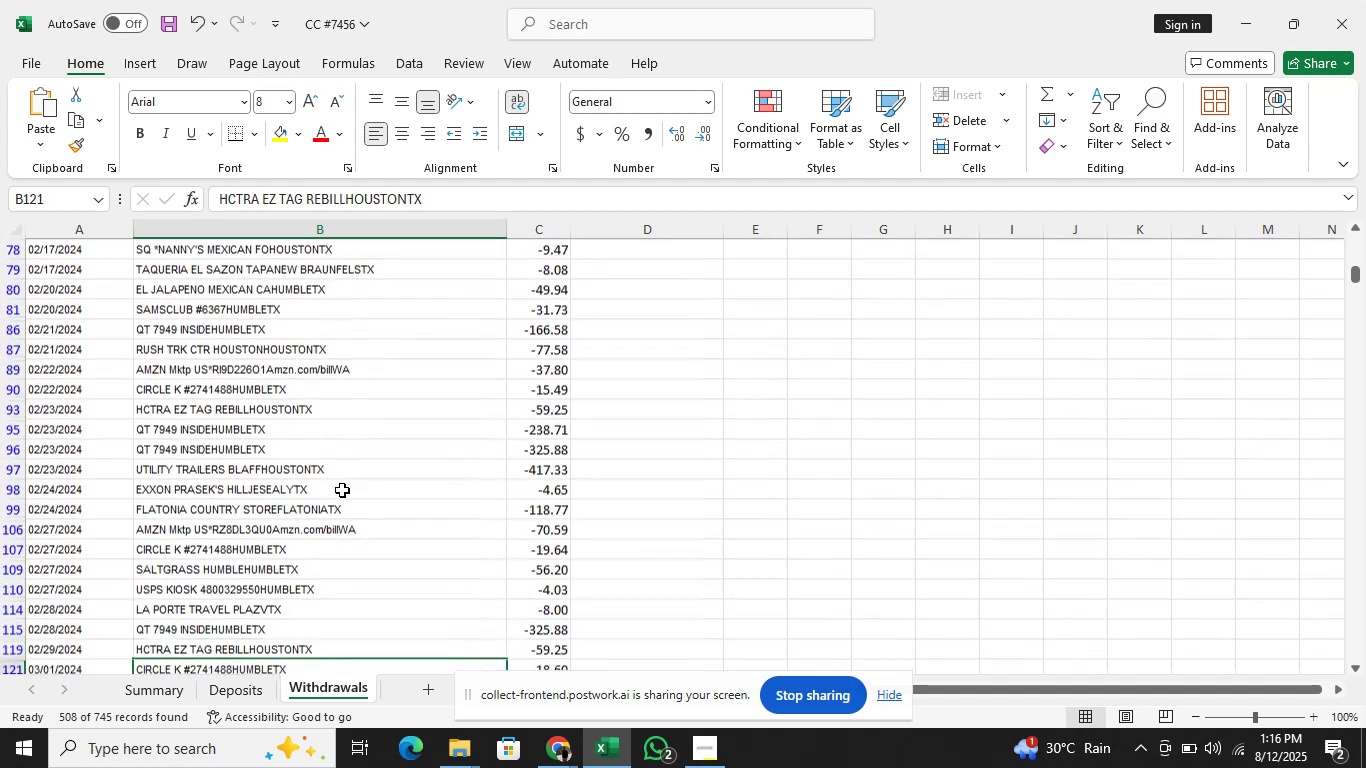 
key(ArrowDown)
 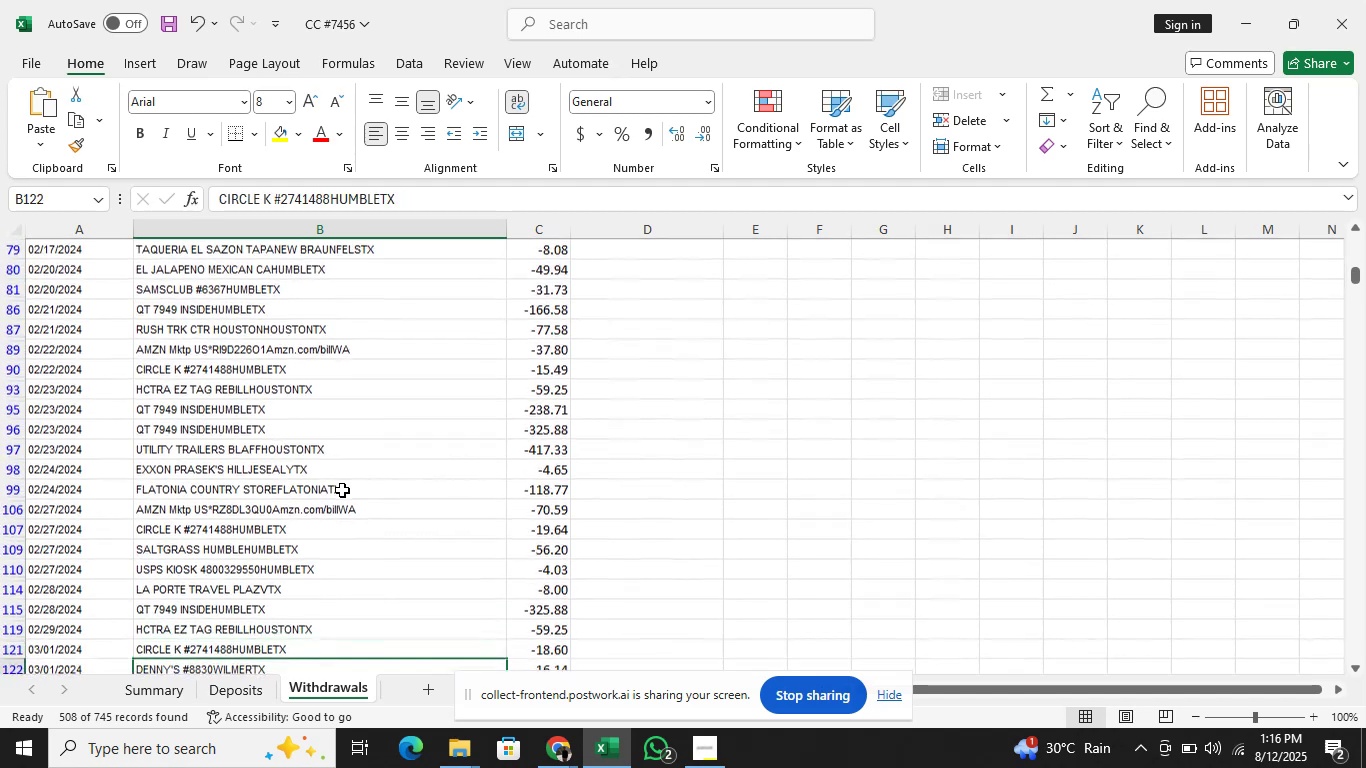 
key(ArrowDown)
 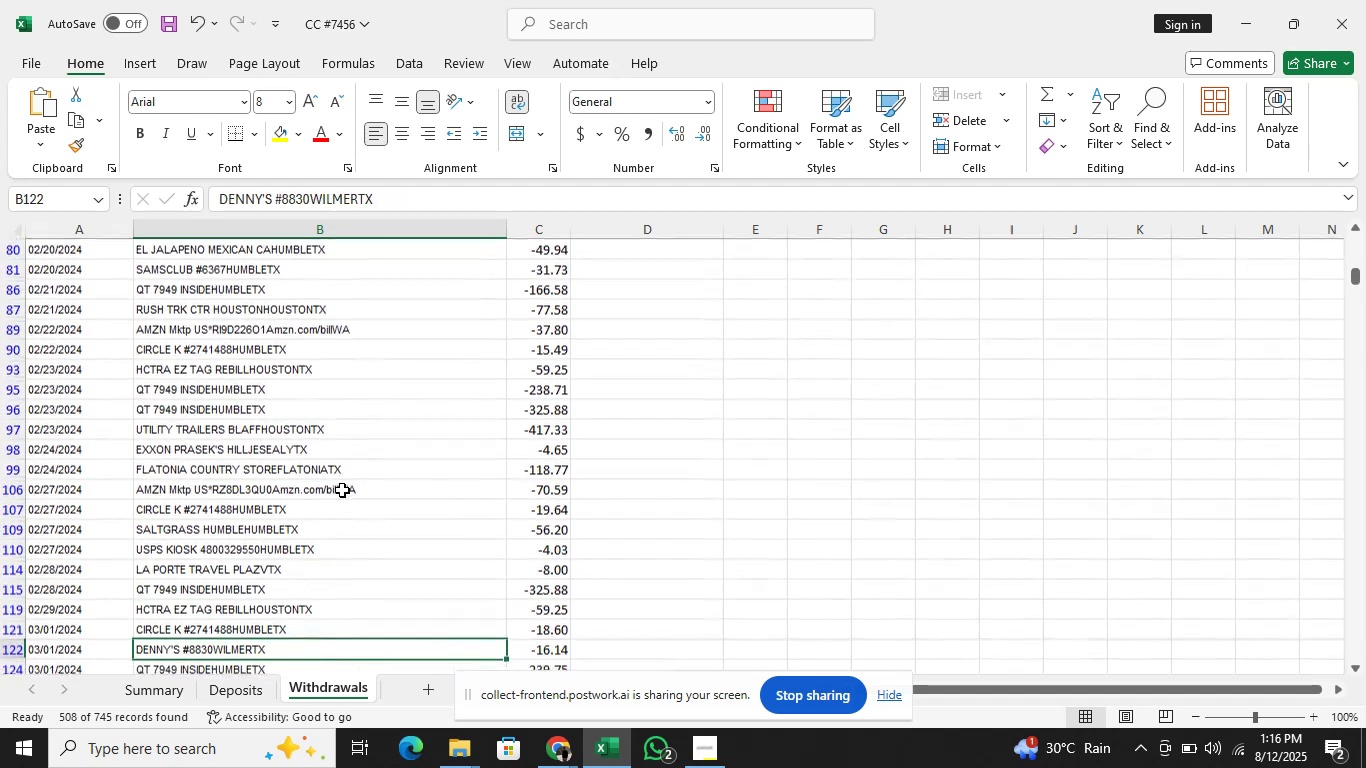 
key(ArrowDown)
 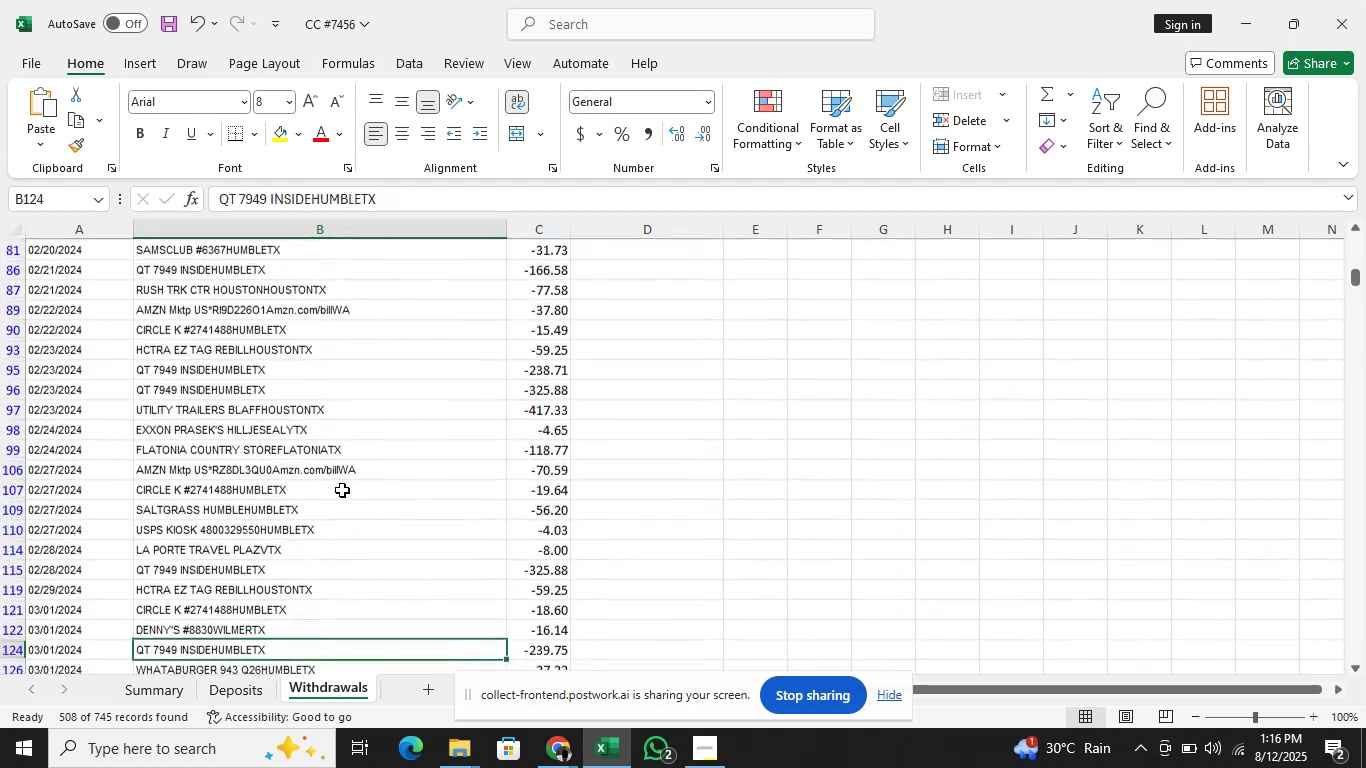 
key(ArrowDown)
 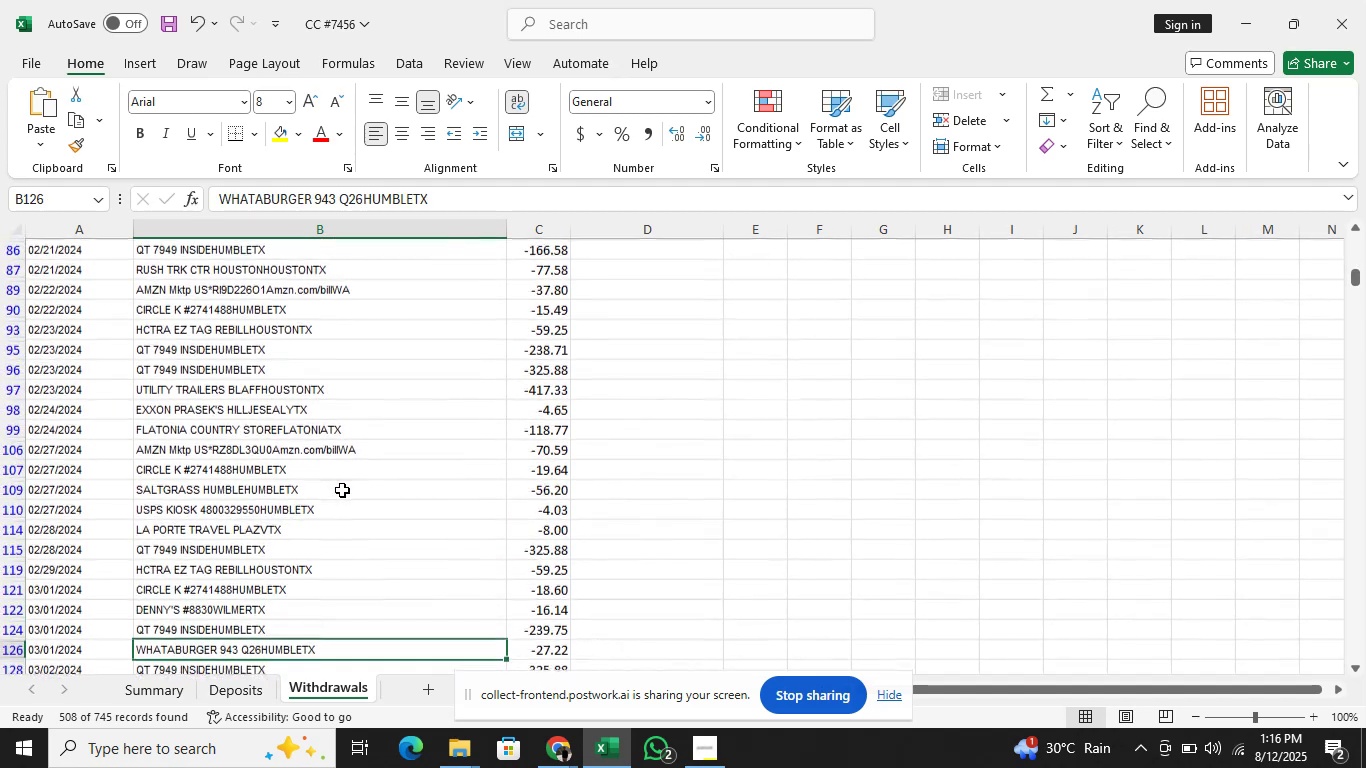 
key(ArrowDown)
 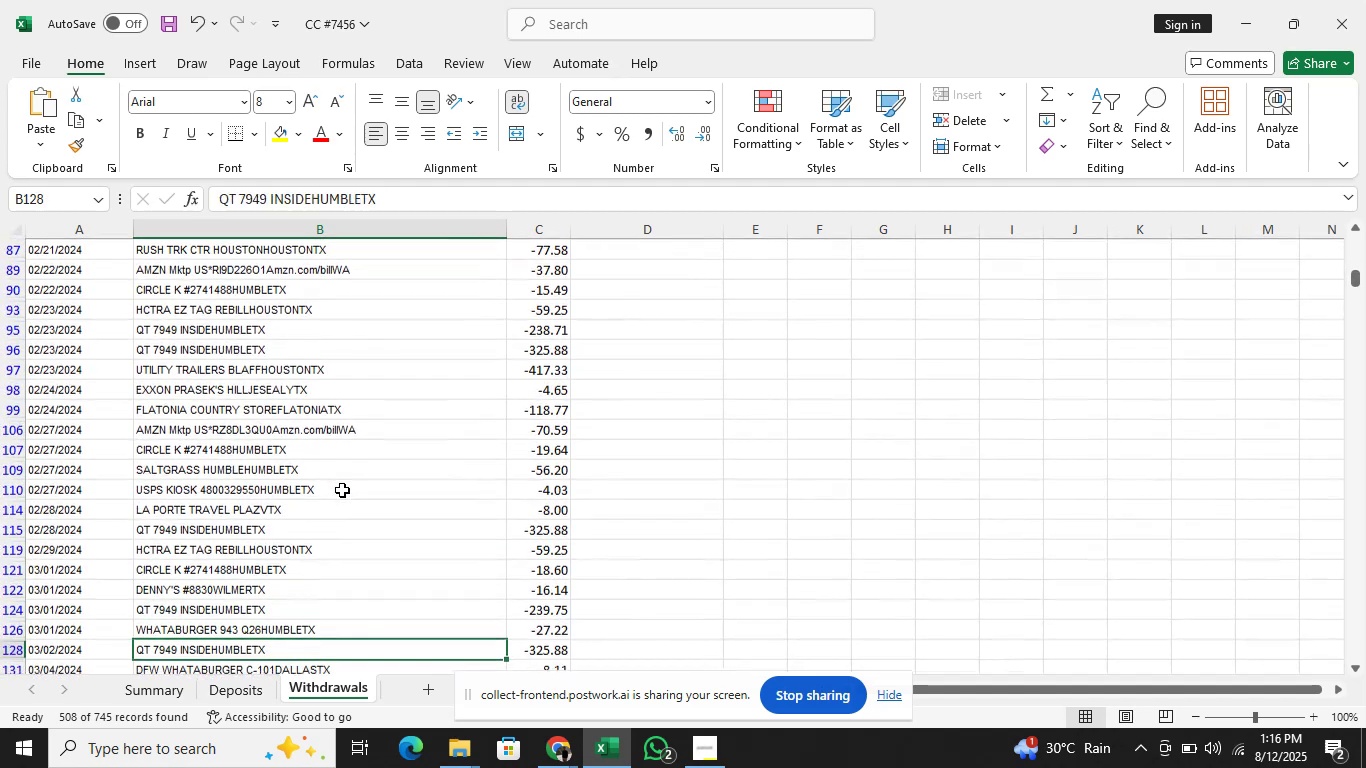 
key(ArrowDown)
 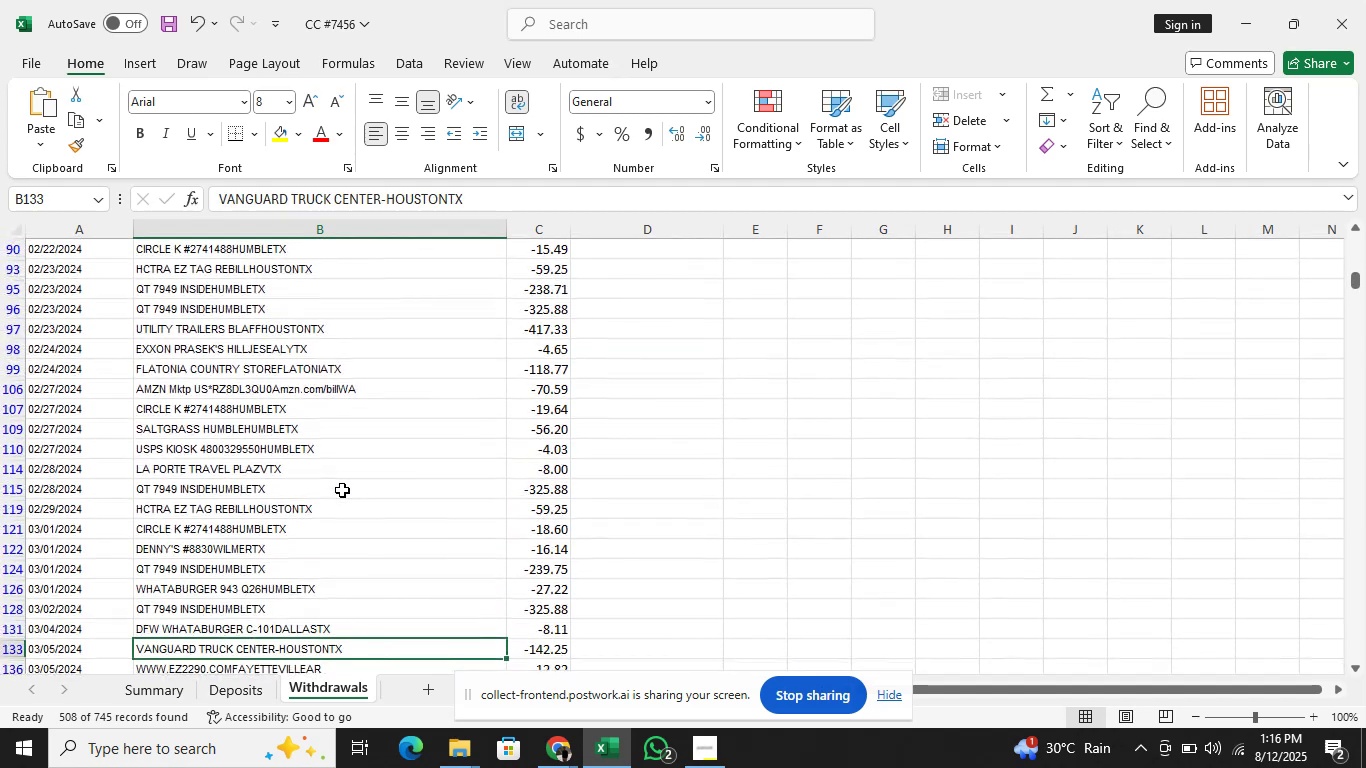 
key(ArrowUp)
 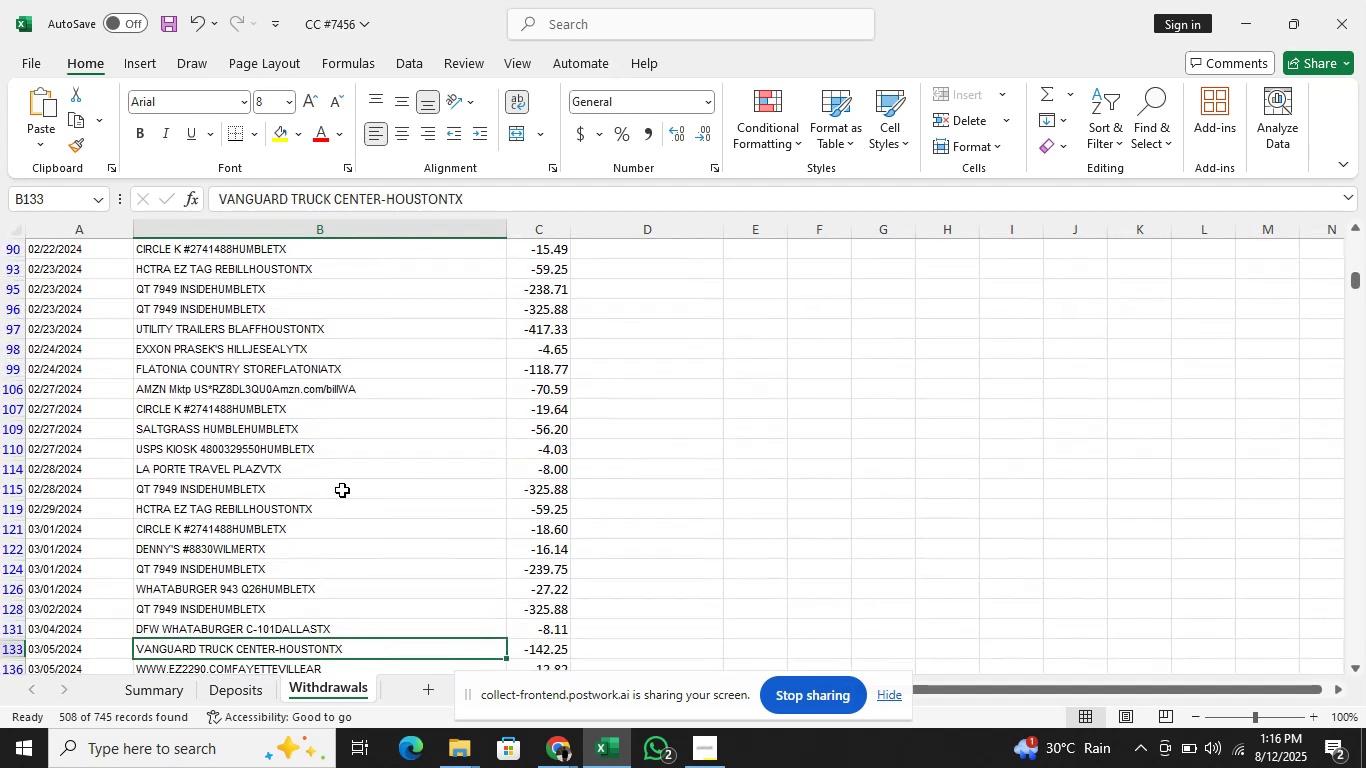 
key(ArrowUp)
 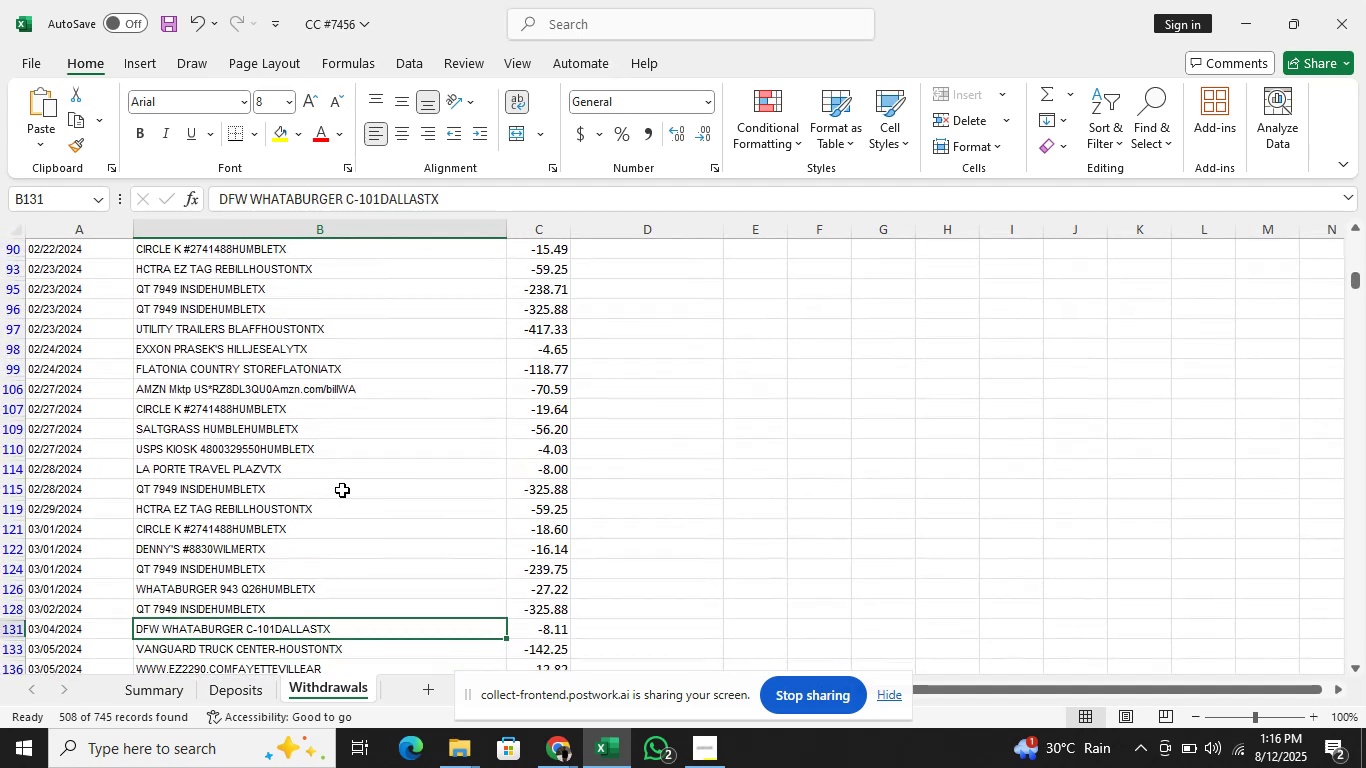 
key(ArrowUp)
 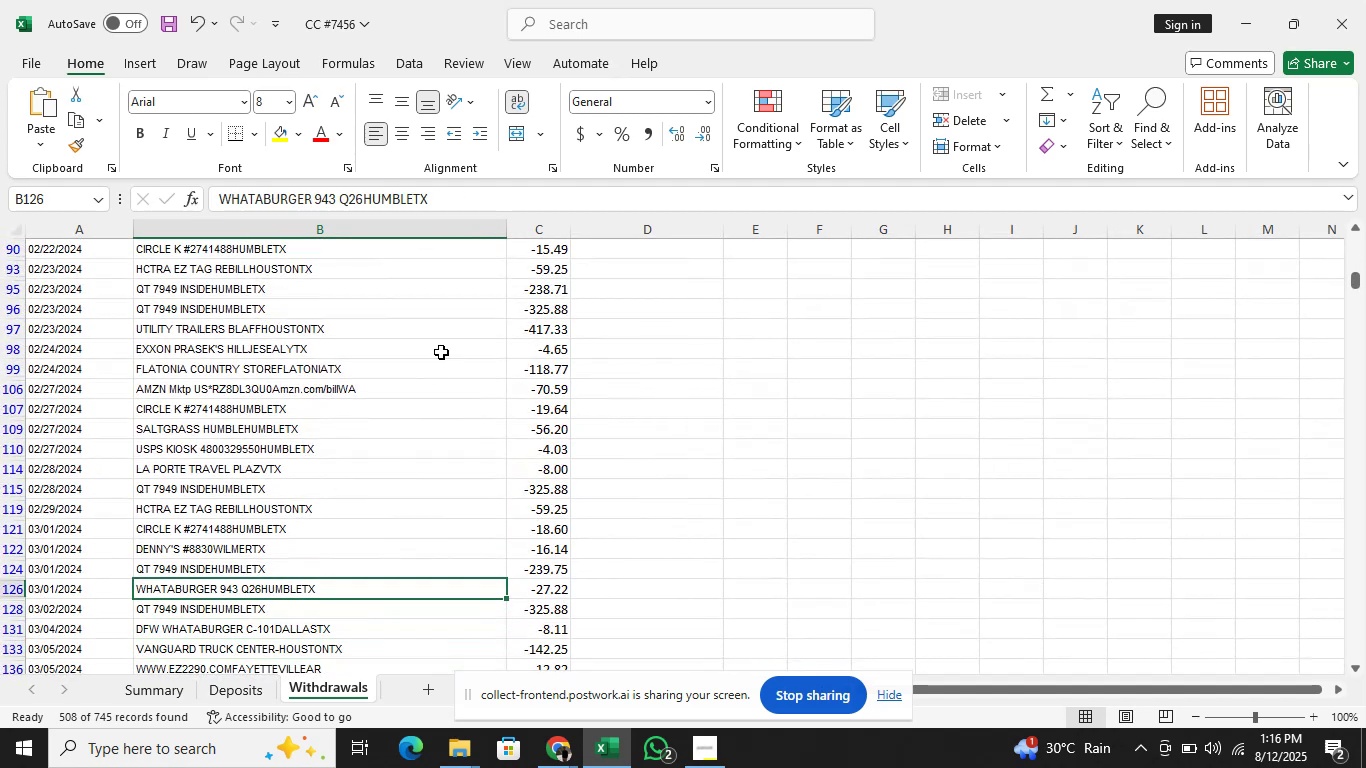 
left_click([481, 195])
 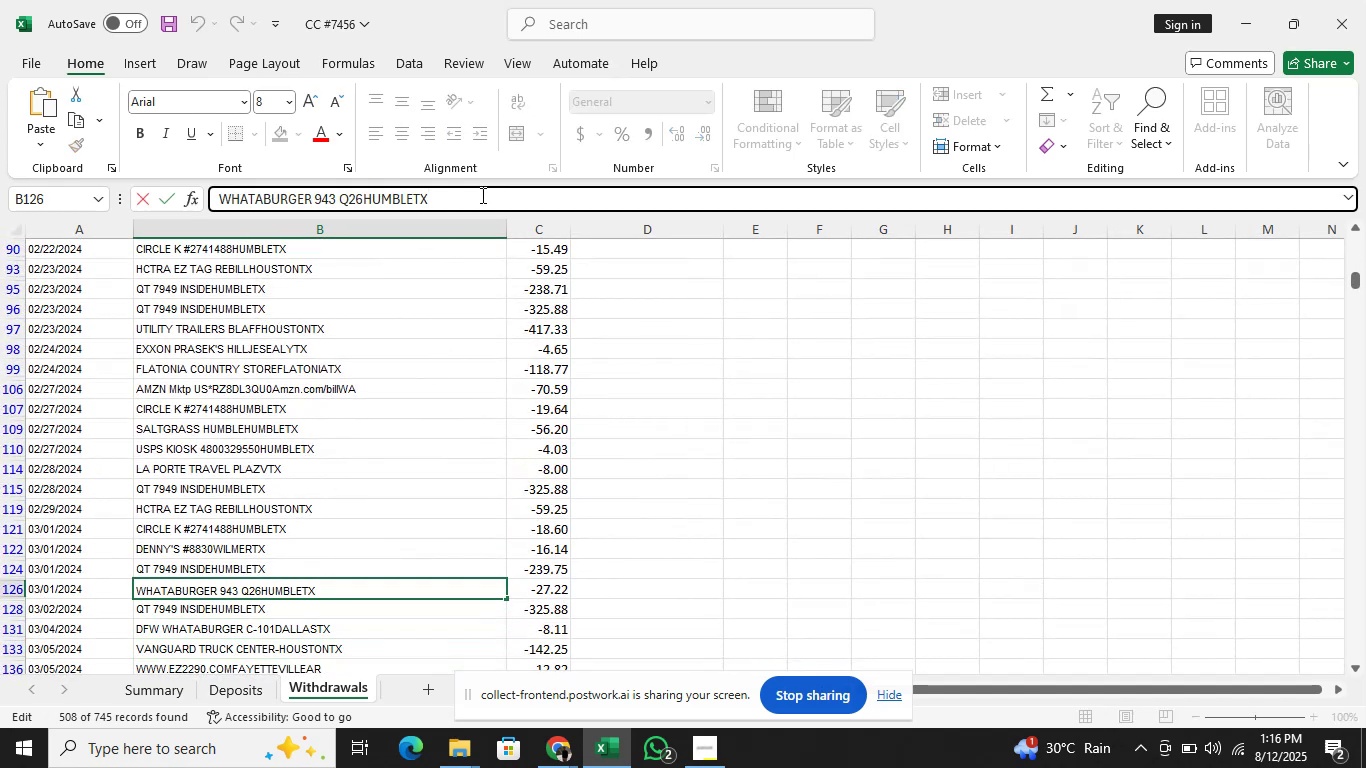 
hold_key(key=ArrowLeft, duration=1.12)
 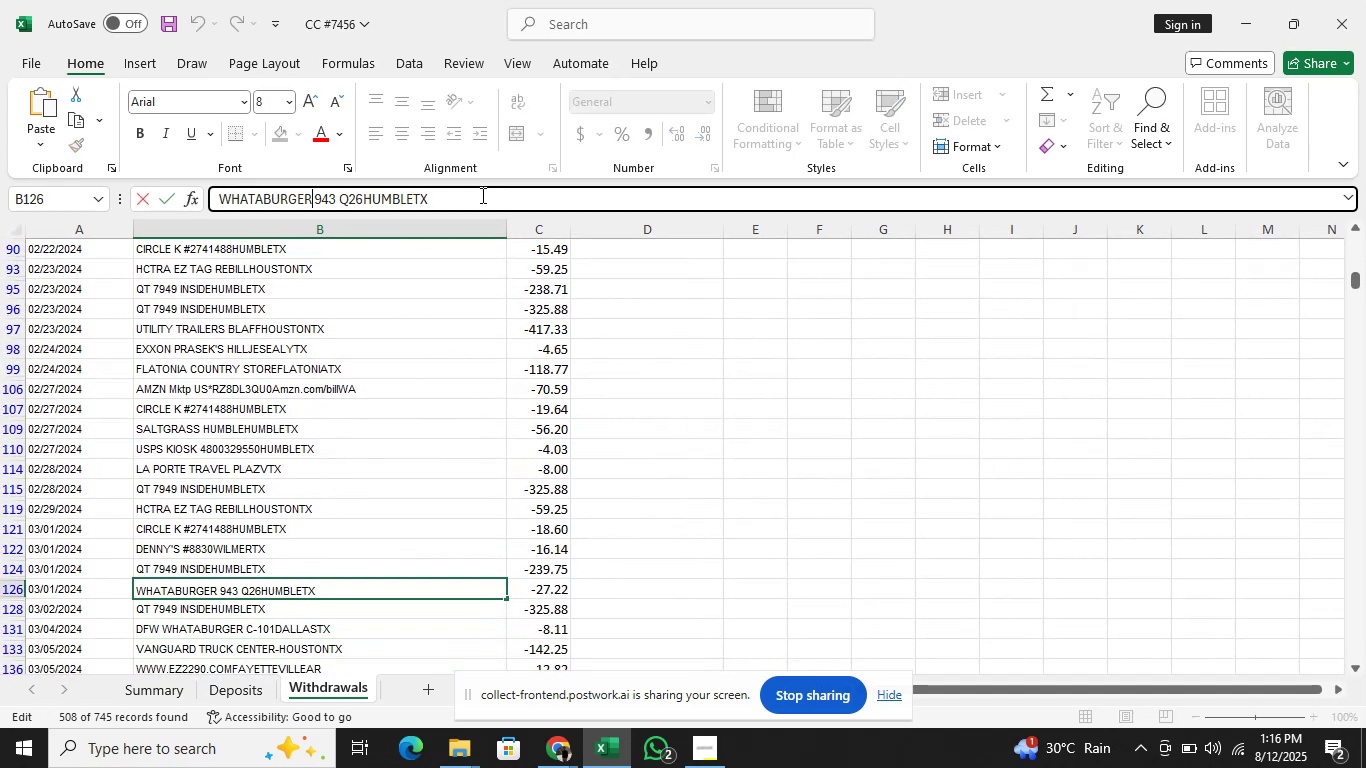 
key(ArrowRight)
 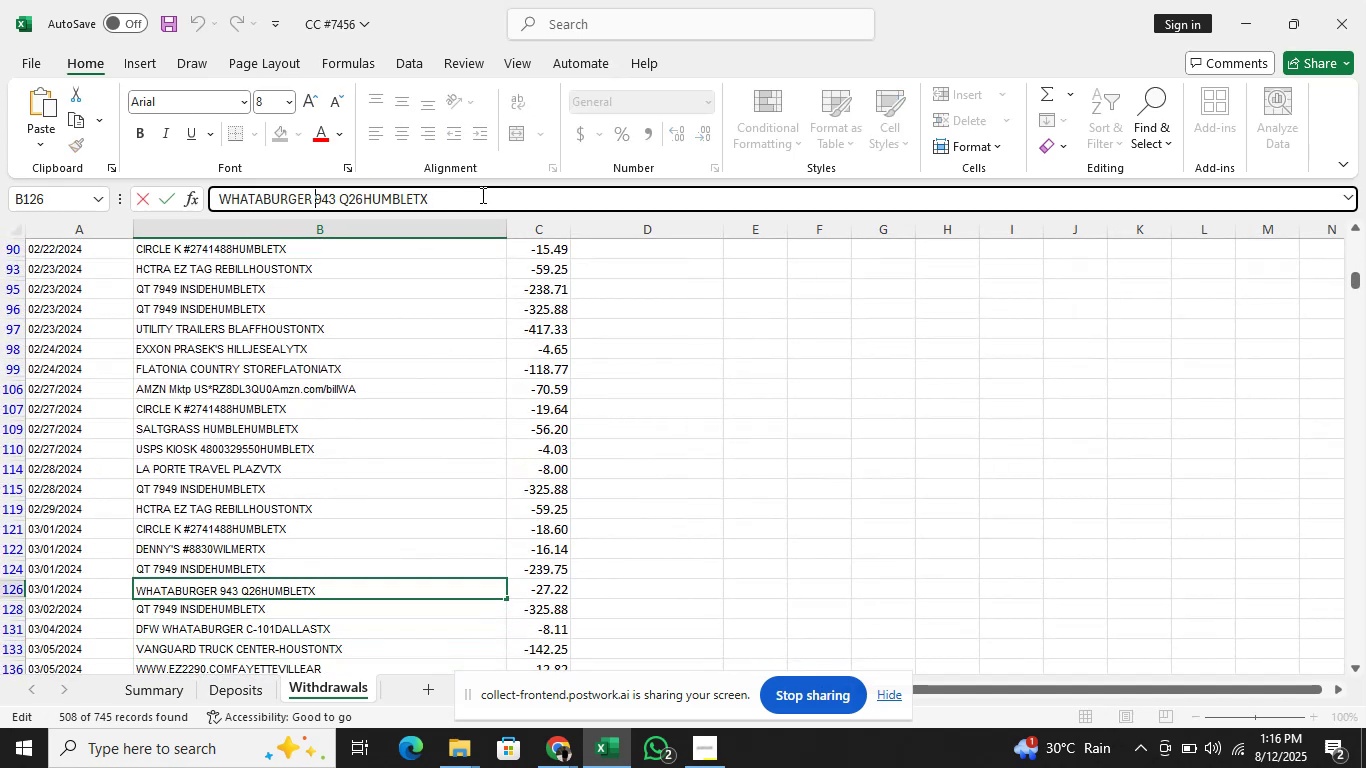 
key(Shift+ShiftRight)
 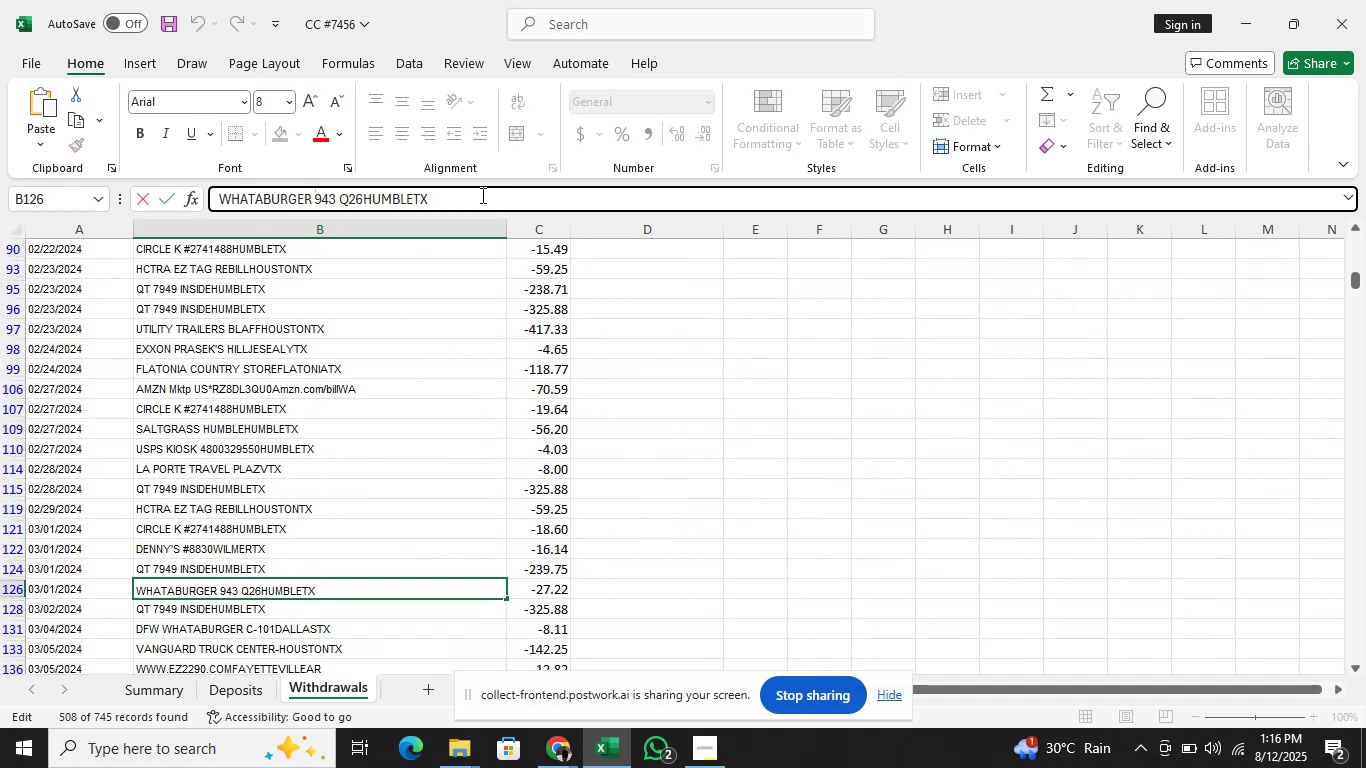 
key(ArrowLeft)
 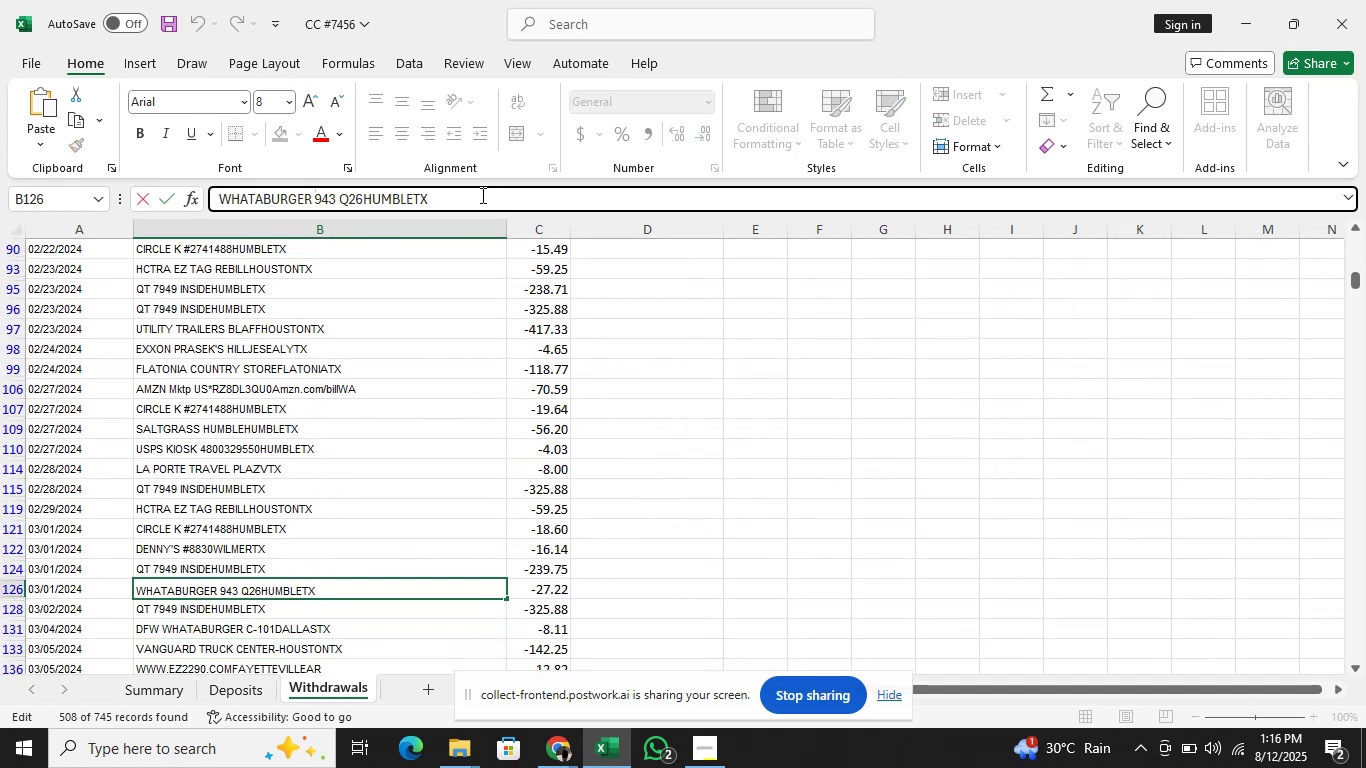 
hold_key(key=ShiftRight, duration=1.31)
 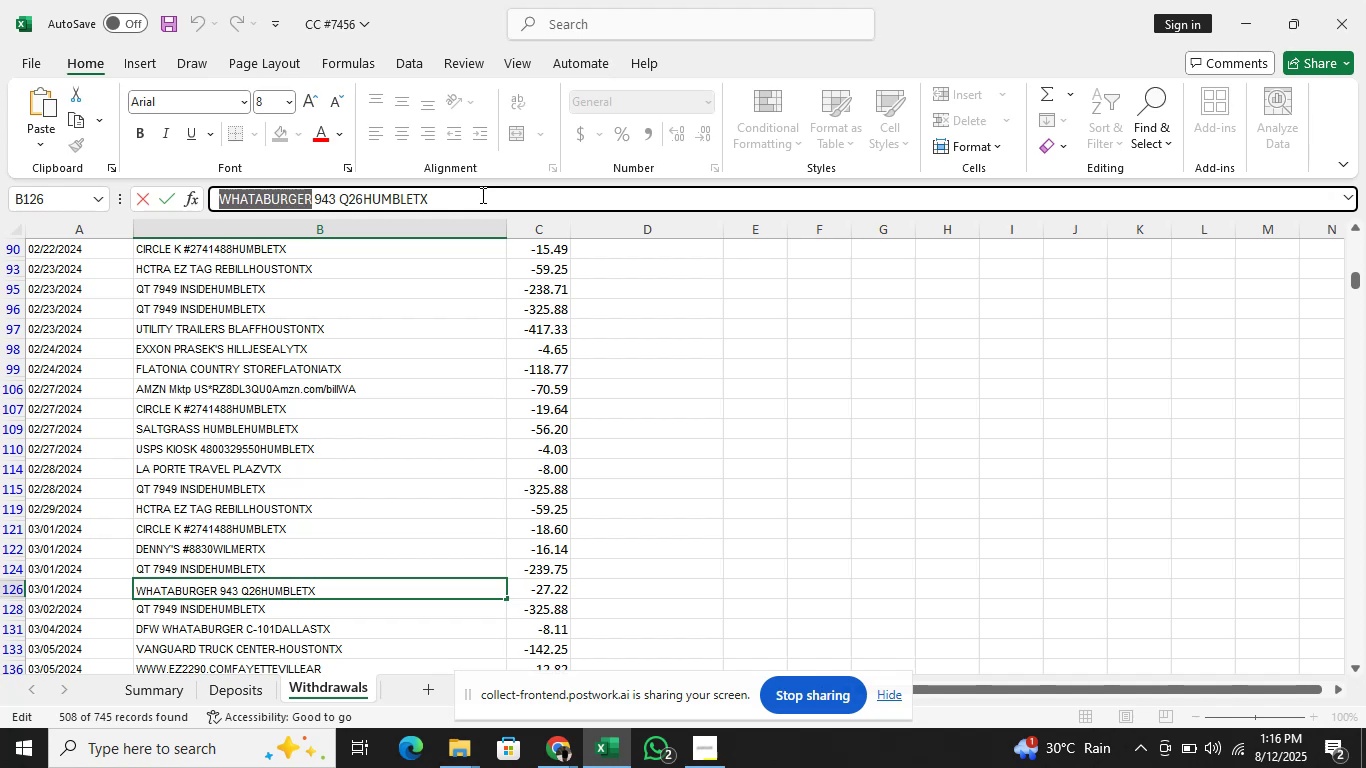 
hold_key(key=ArrowLeft, duration=1.17)
 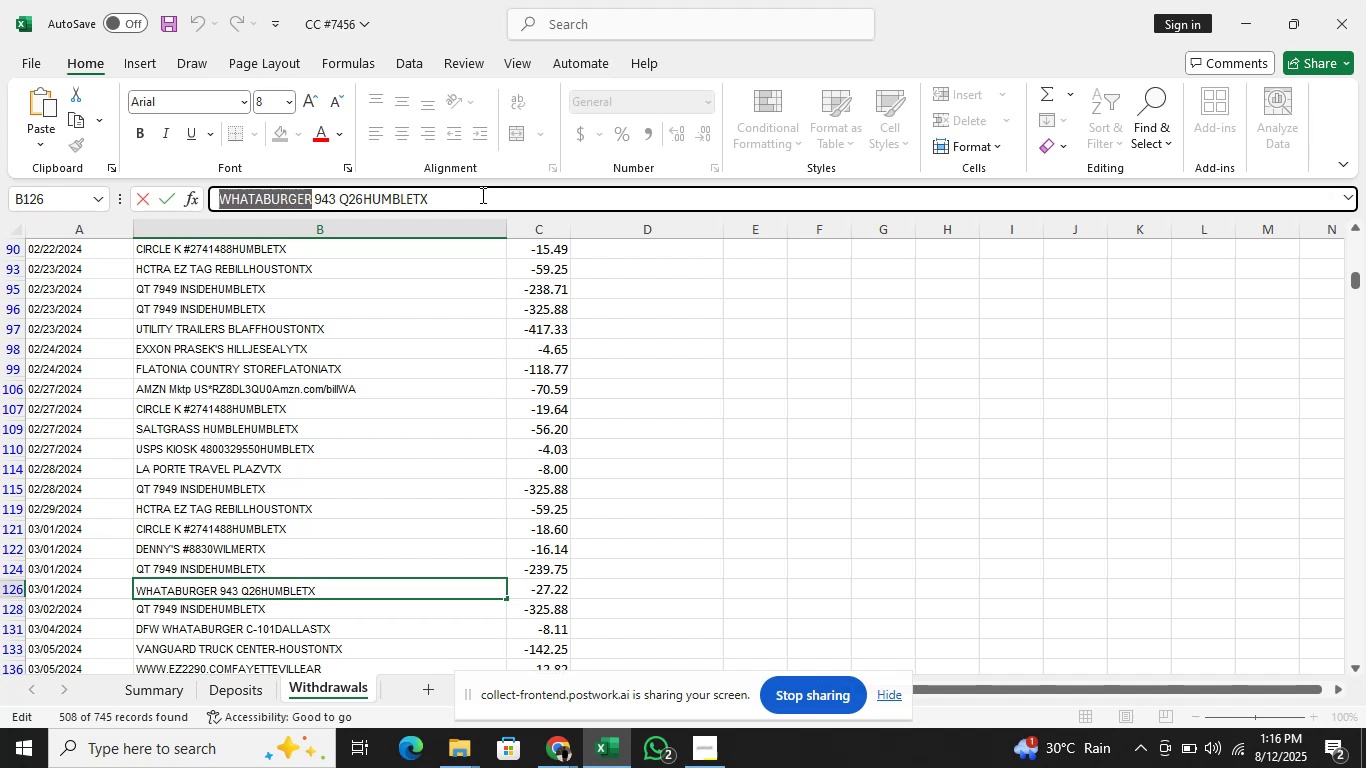 
key(Control+C)
 